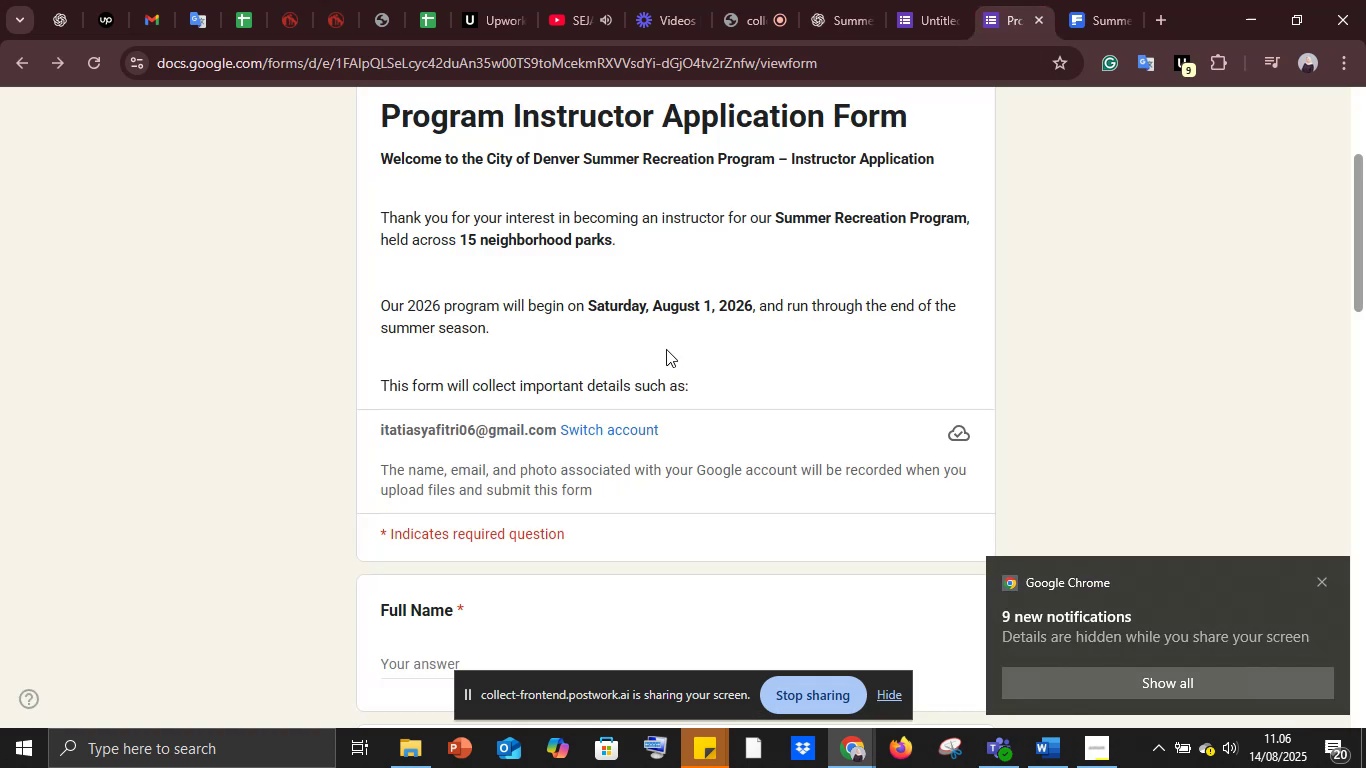 
scroll: coordinate [666, 349], scroll_direction: down, amount: 4.0
 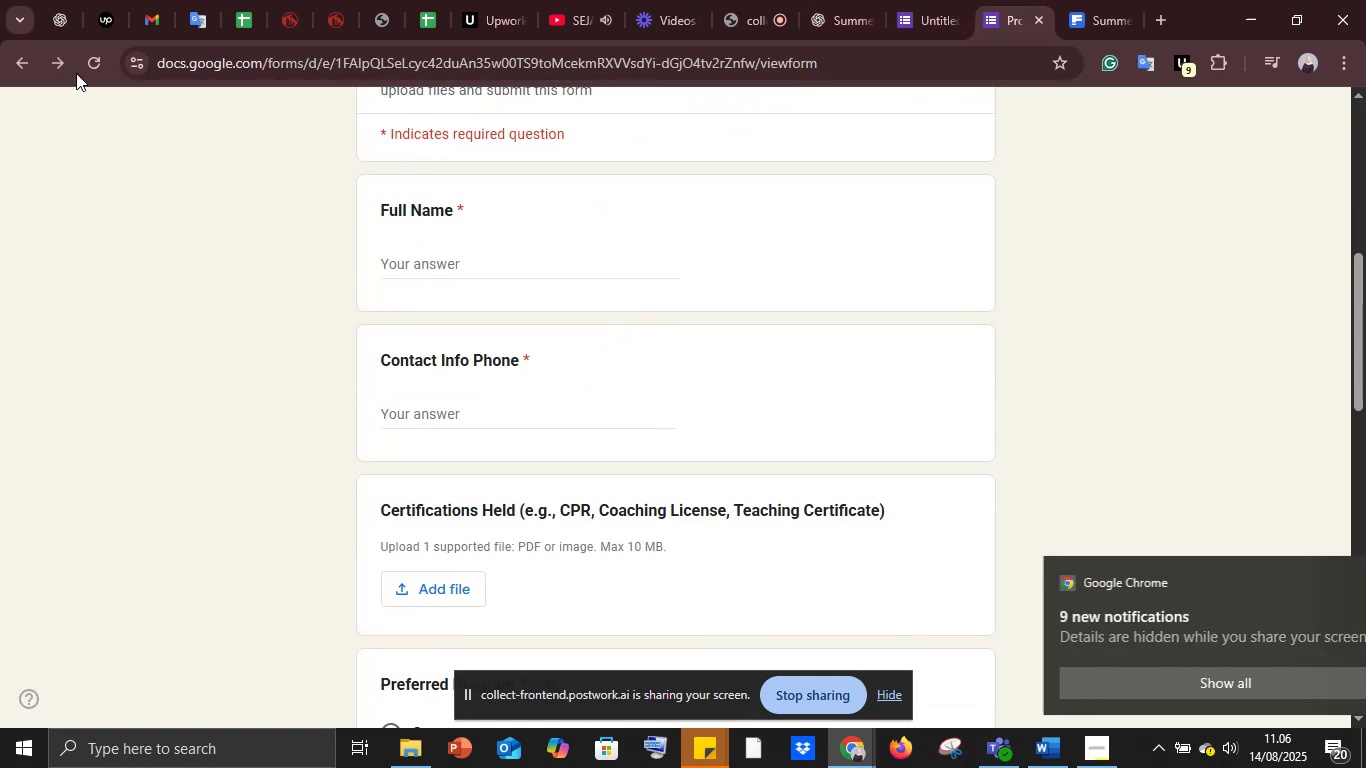 
left_click([94, 56])
 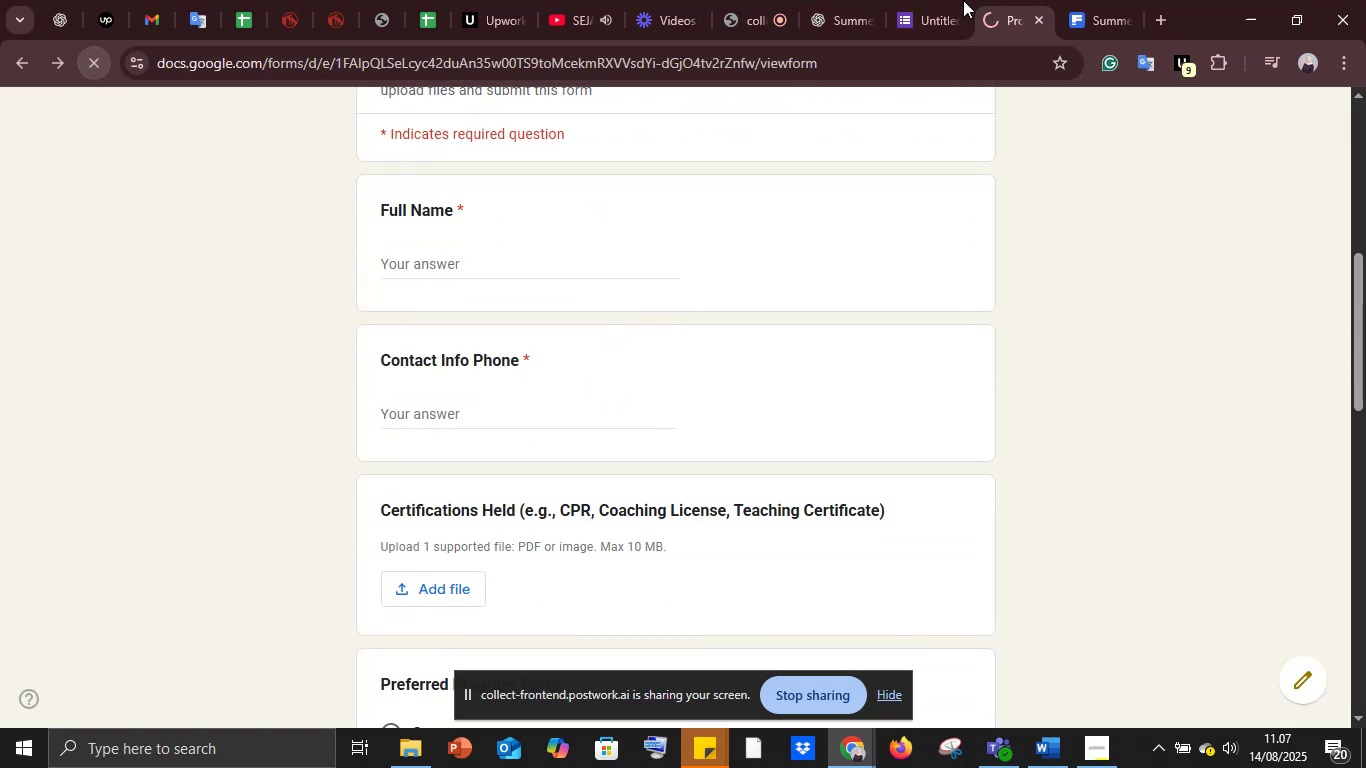 
left_click([936, 0])
 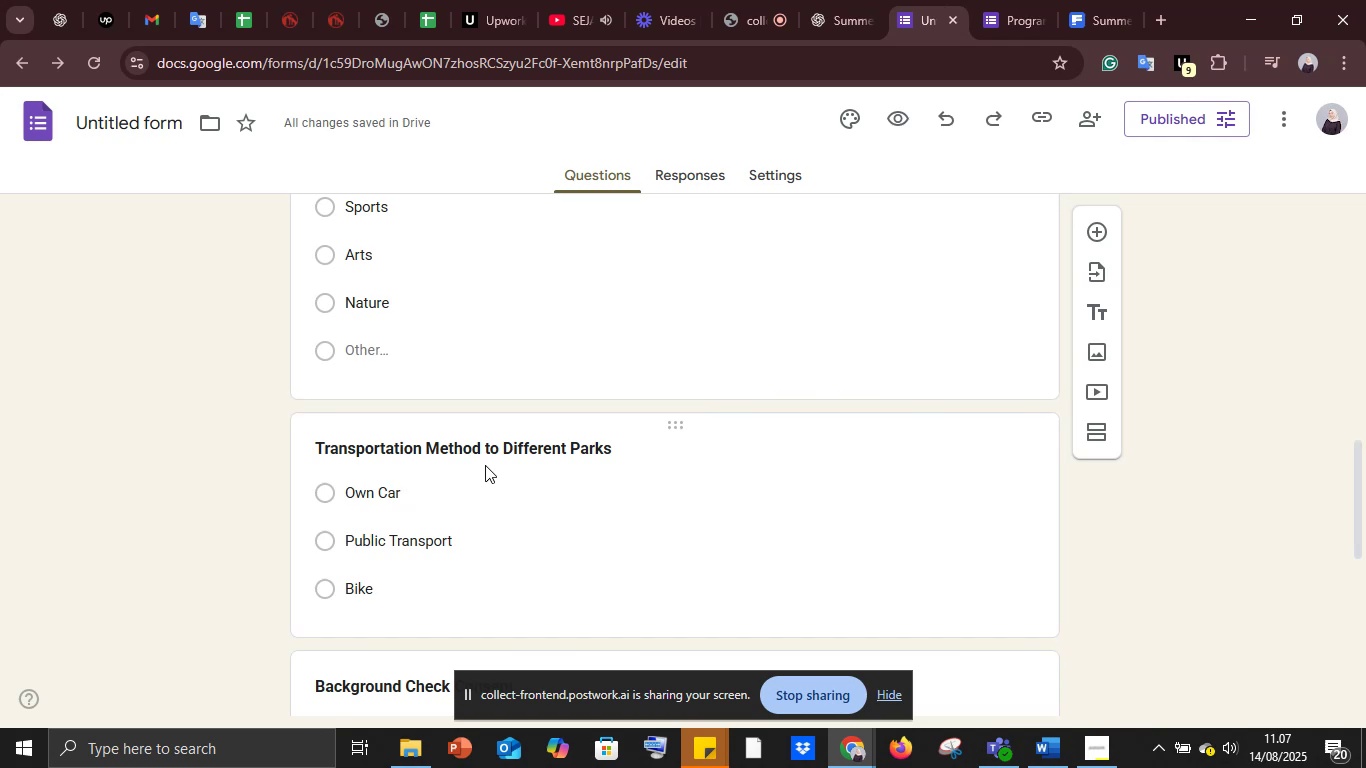 
scroll: coordinate [485, 465], scroll_direction: down, amount: 1.0
 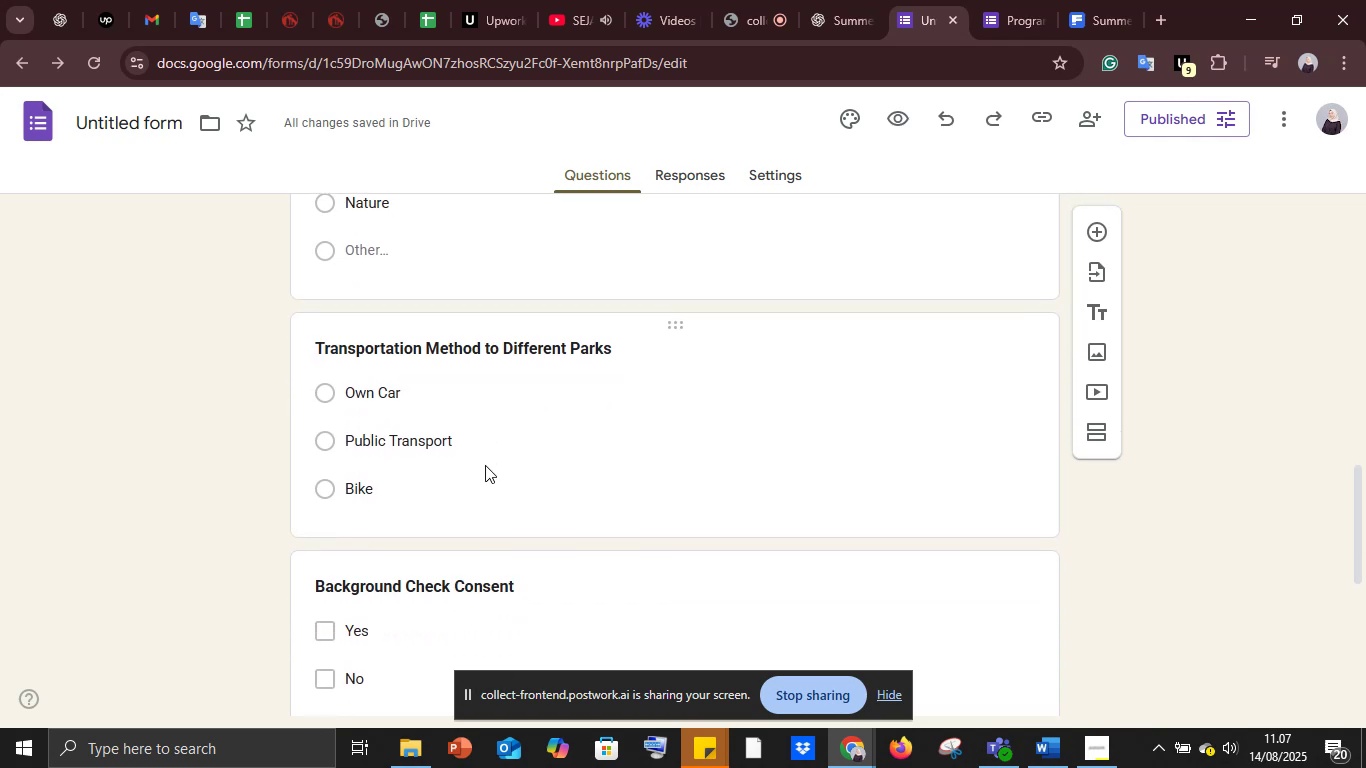 
scroll: coordinate [485, 465], scroll_direction: up, amount: 2.0
 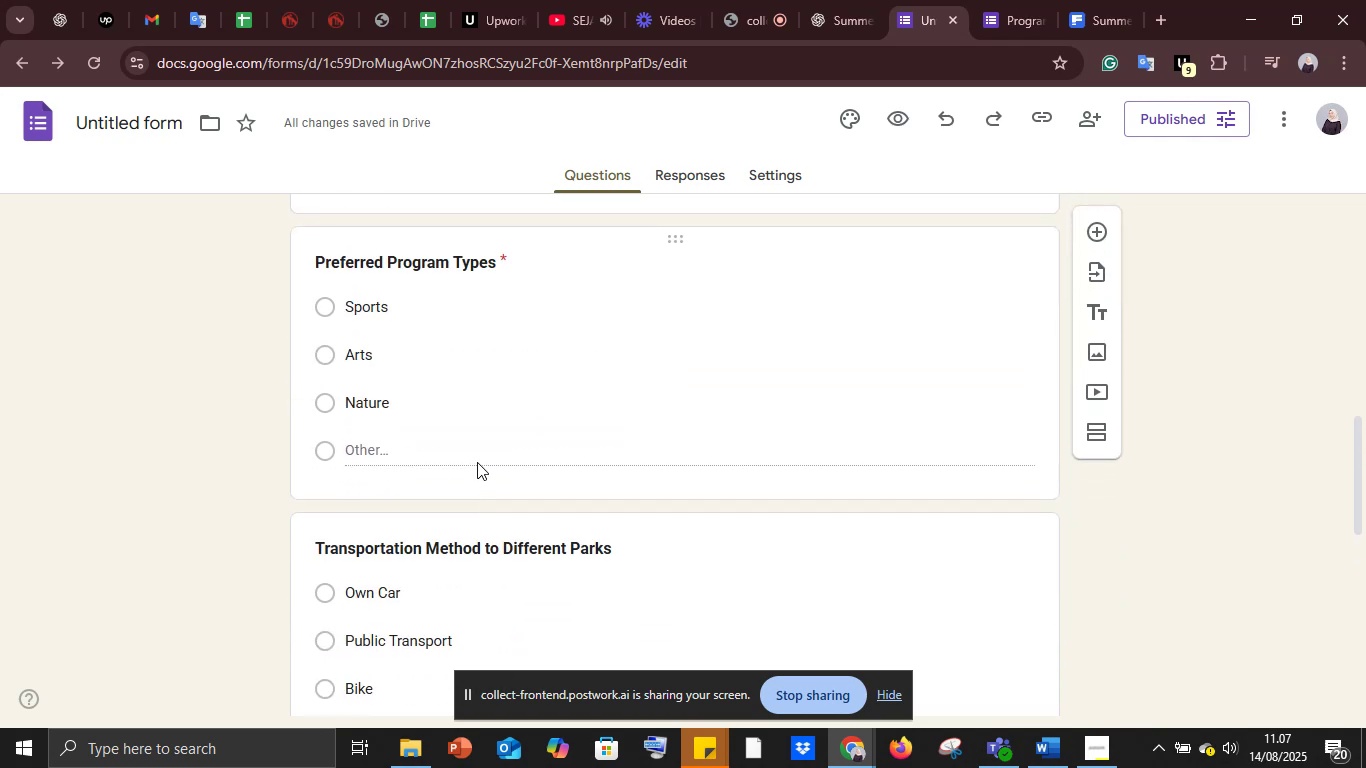 
scroll: coordinate [472, 457], scroll_direction: down, amount: 3.0
 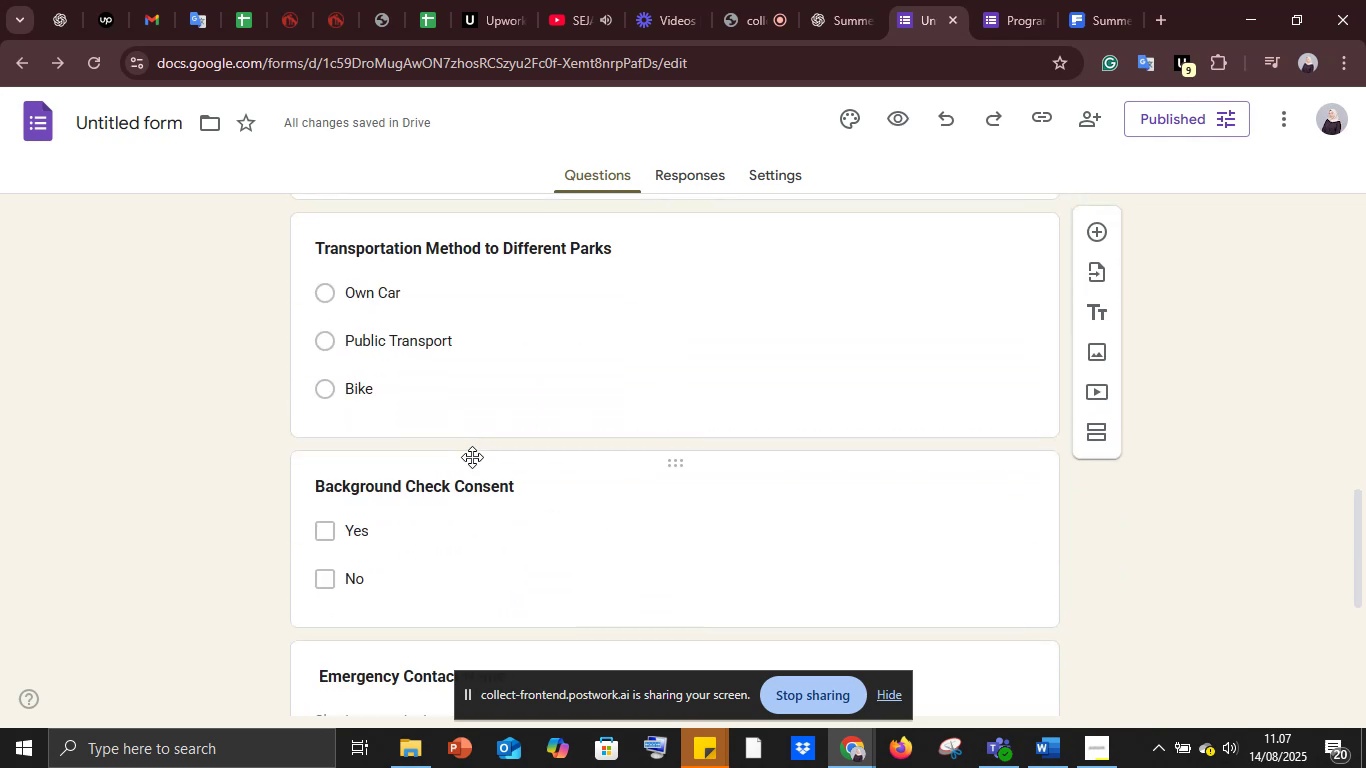 
scroll: coordinate [472, 456], scroll_direction: up, amount: 6.0
 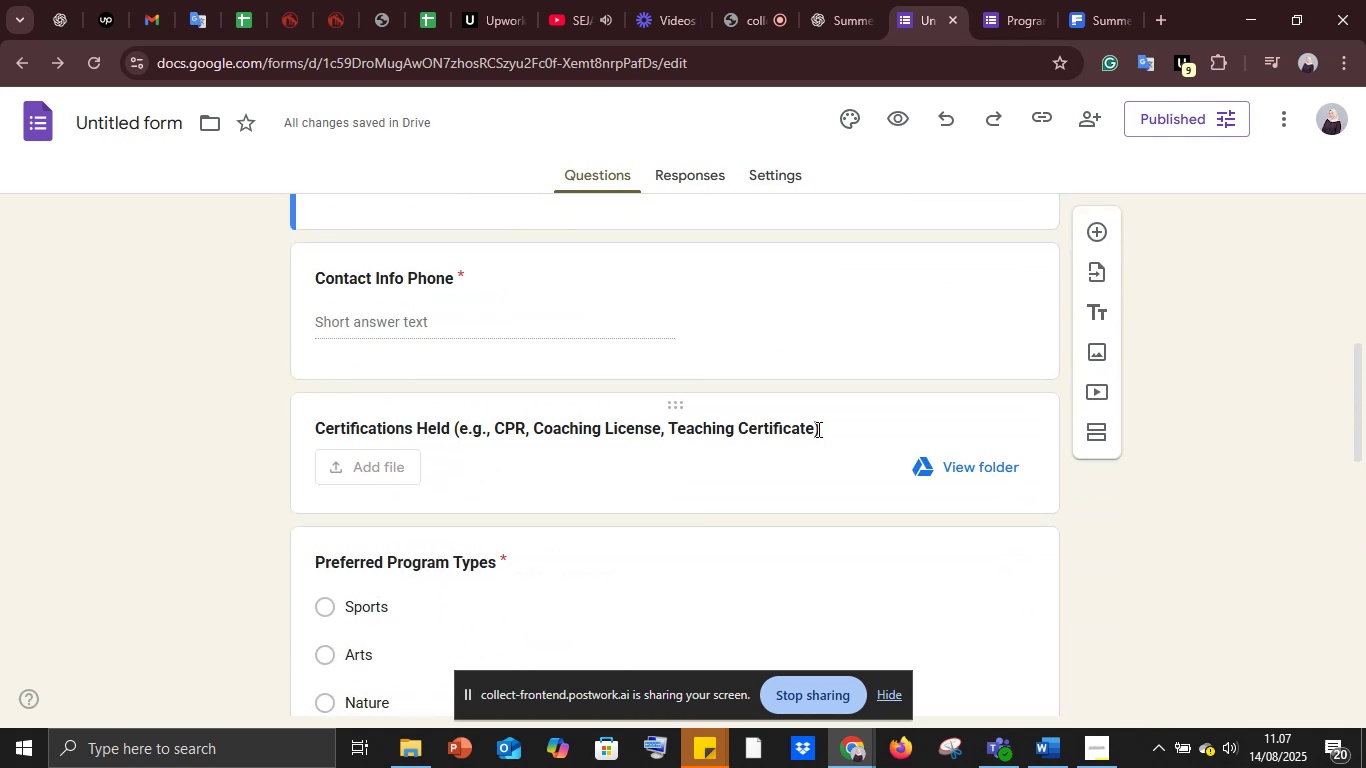 
scroll: coordinate [915, 432], scroll_direction: down, amount: 1.0
 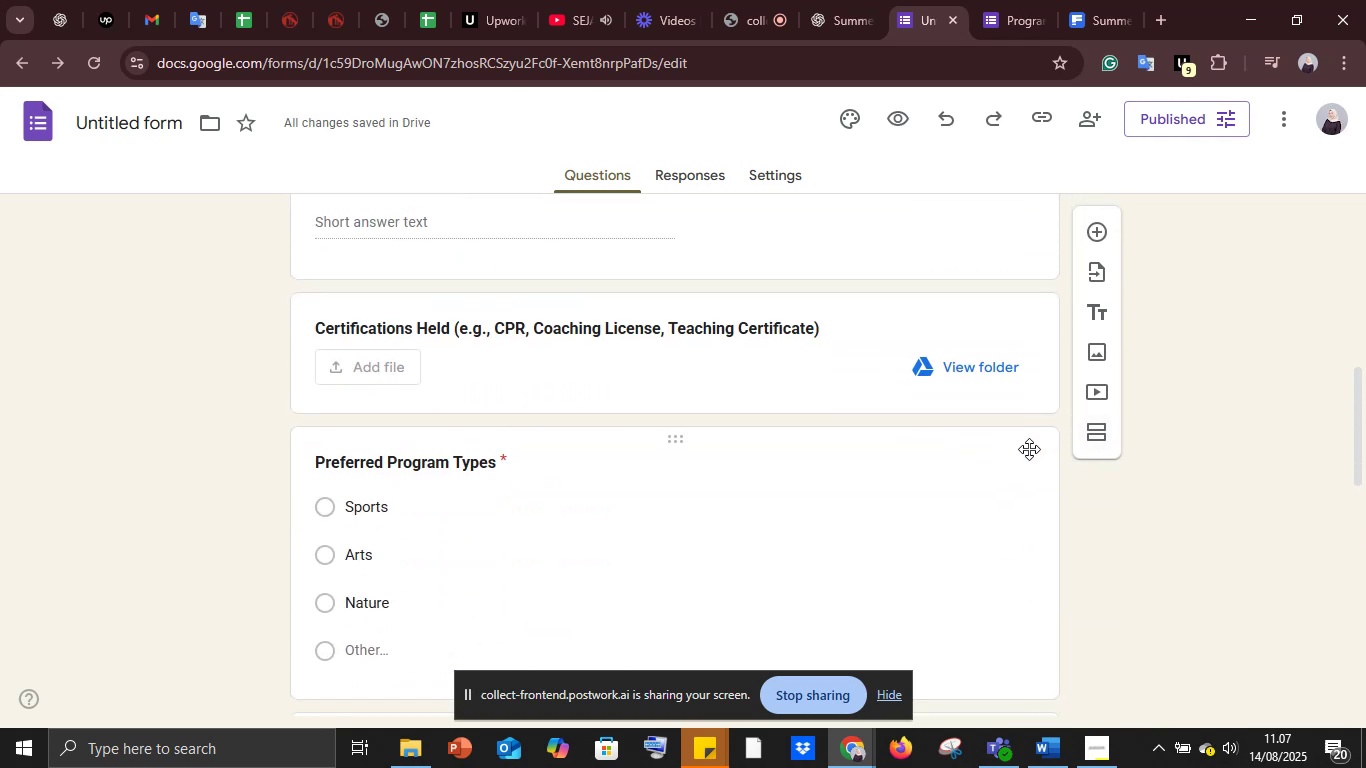 
left_click([1029, 449])
 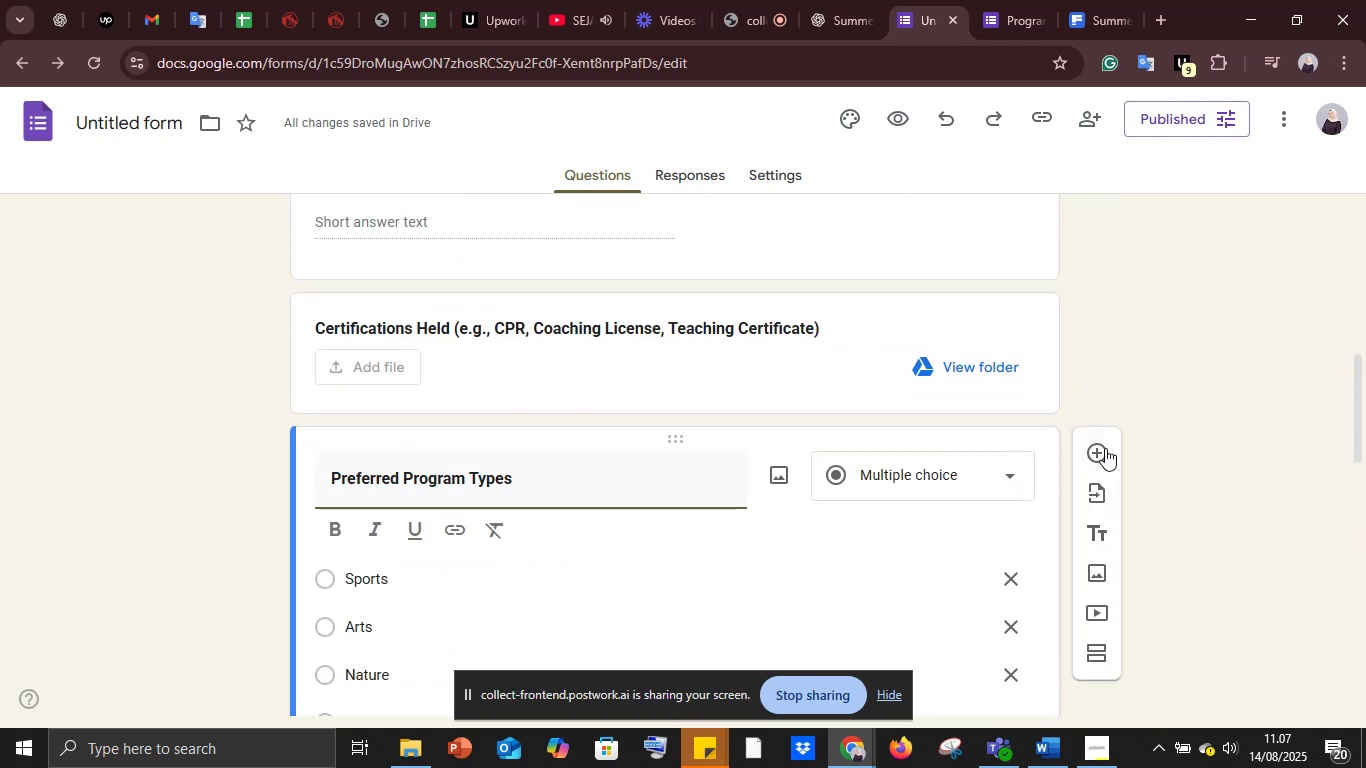 
left_click([1105, 448])
 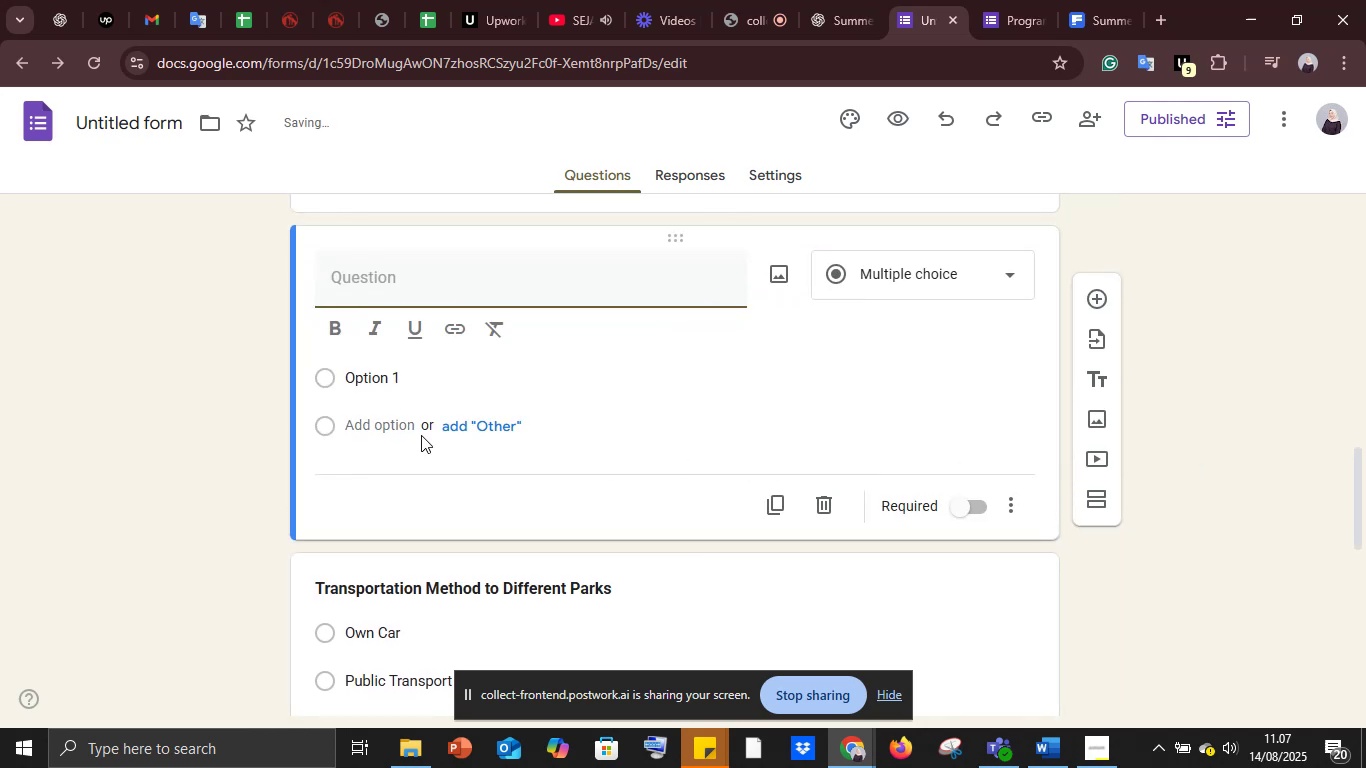 
key(Control+V)
 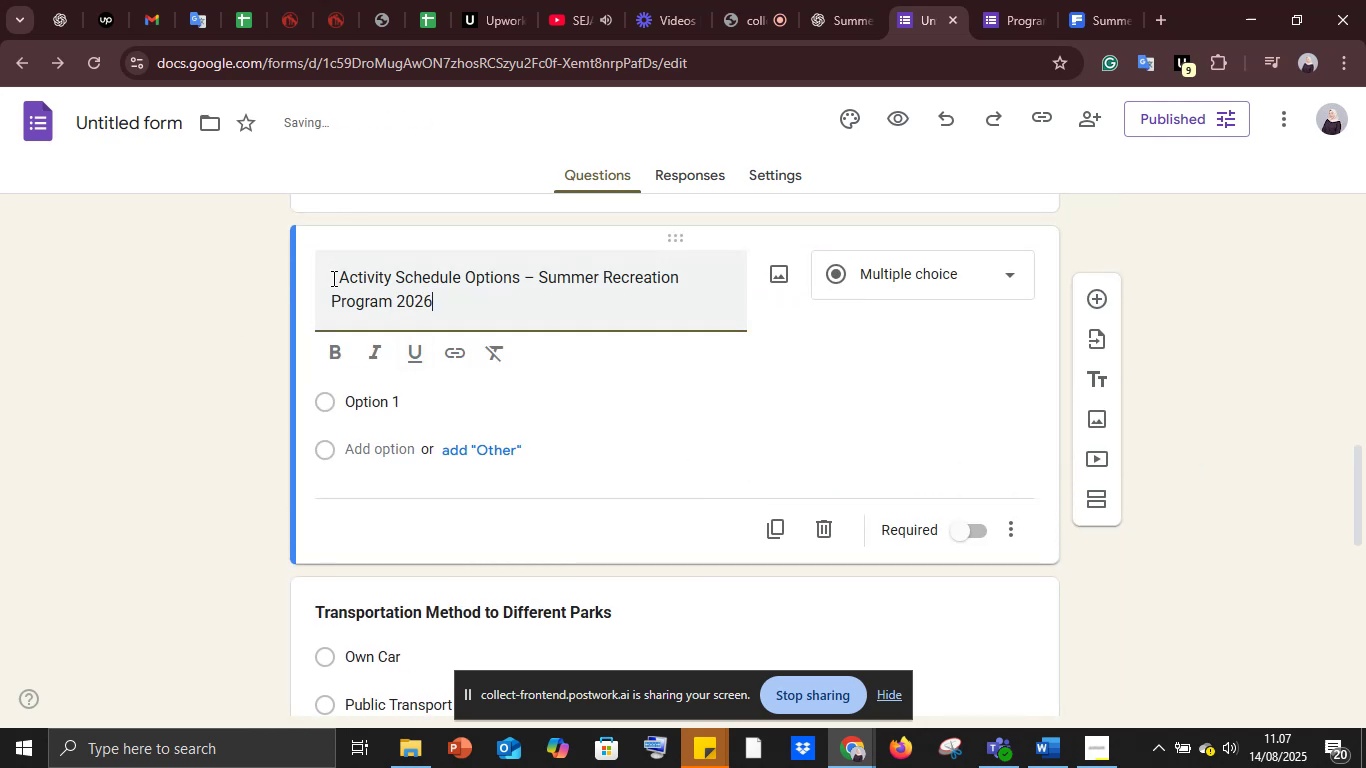 
left_click([340, 276])
 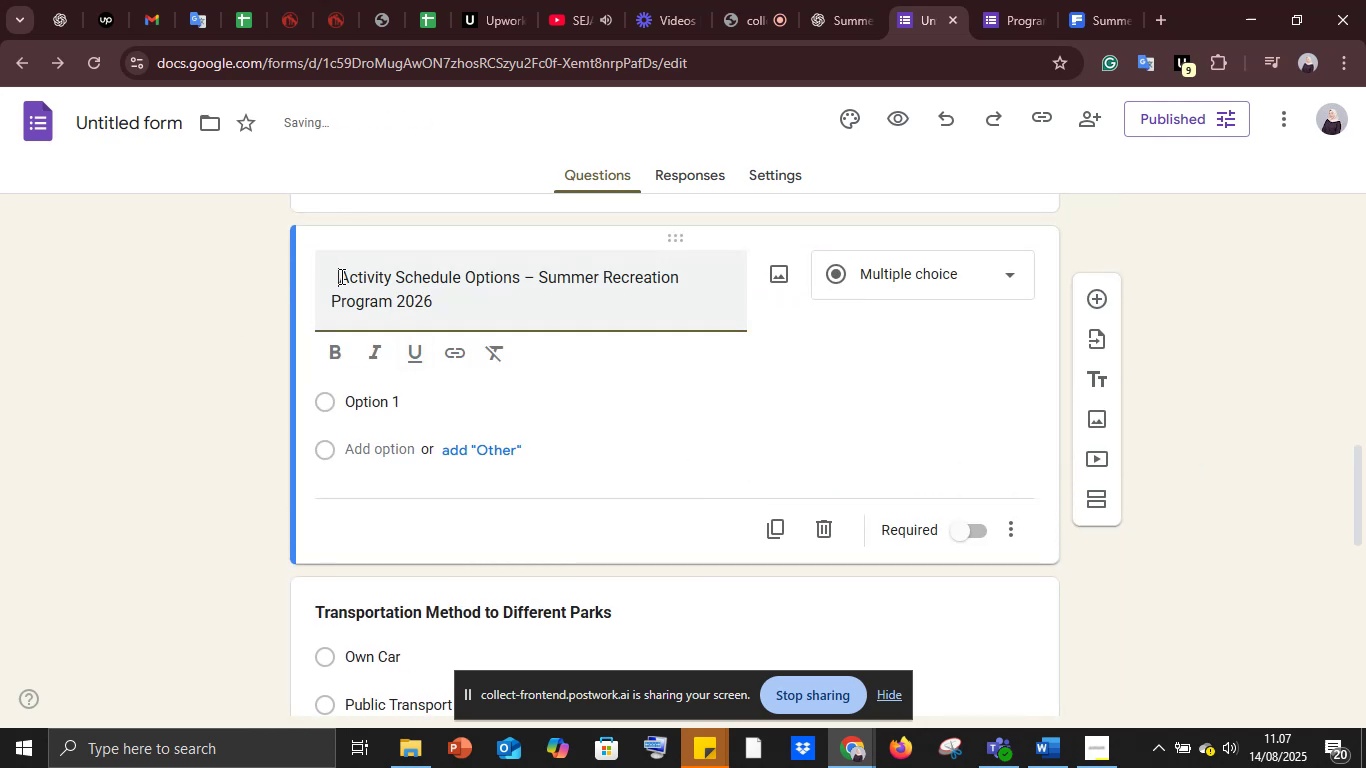 
key(Backspace)
 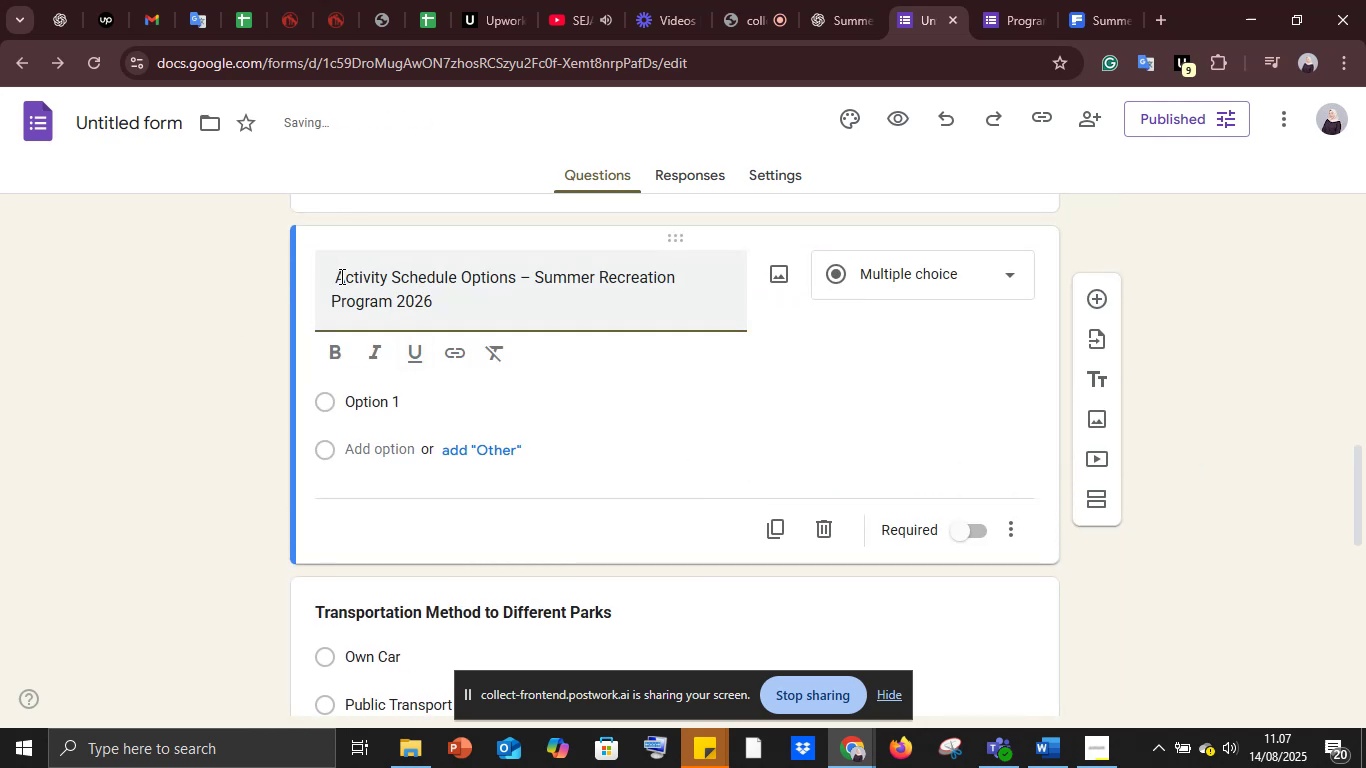 
key(Backspace)
 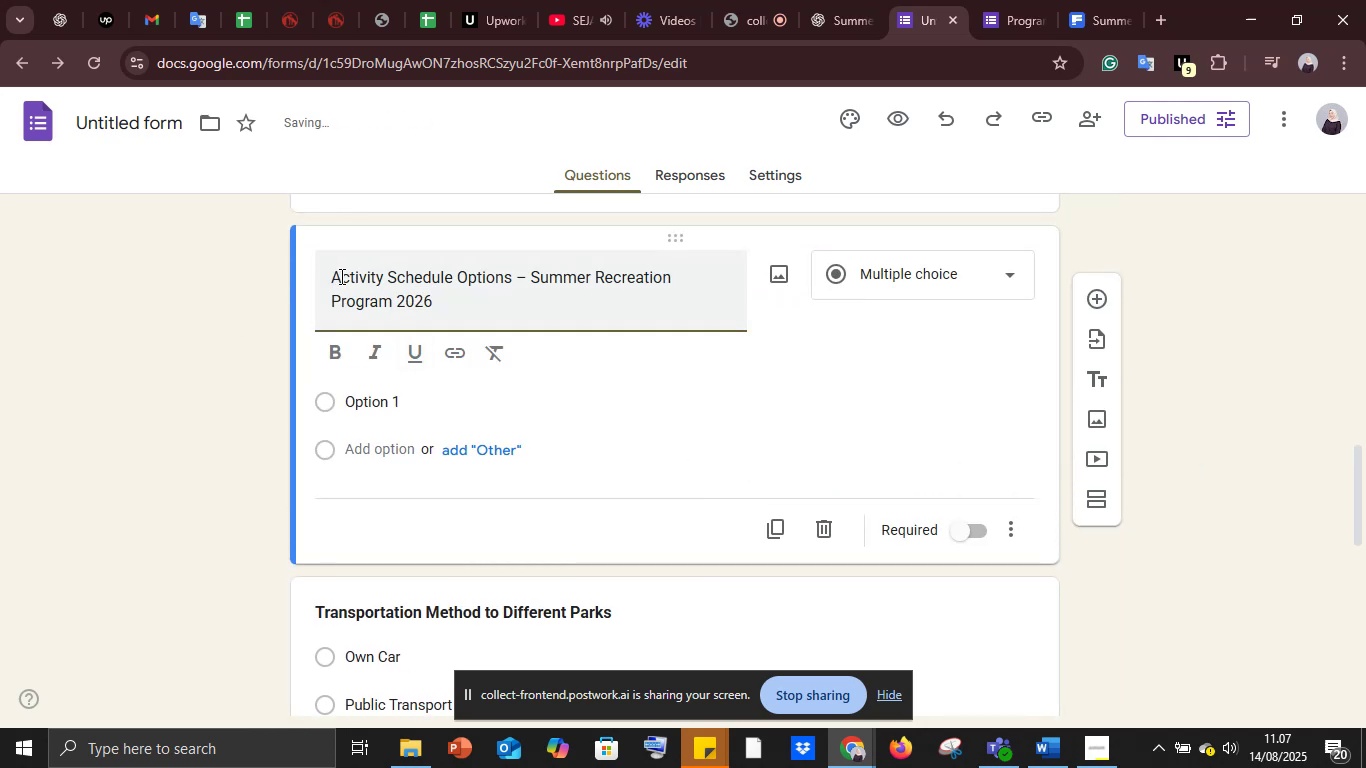 
key(Control+A)
 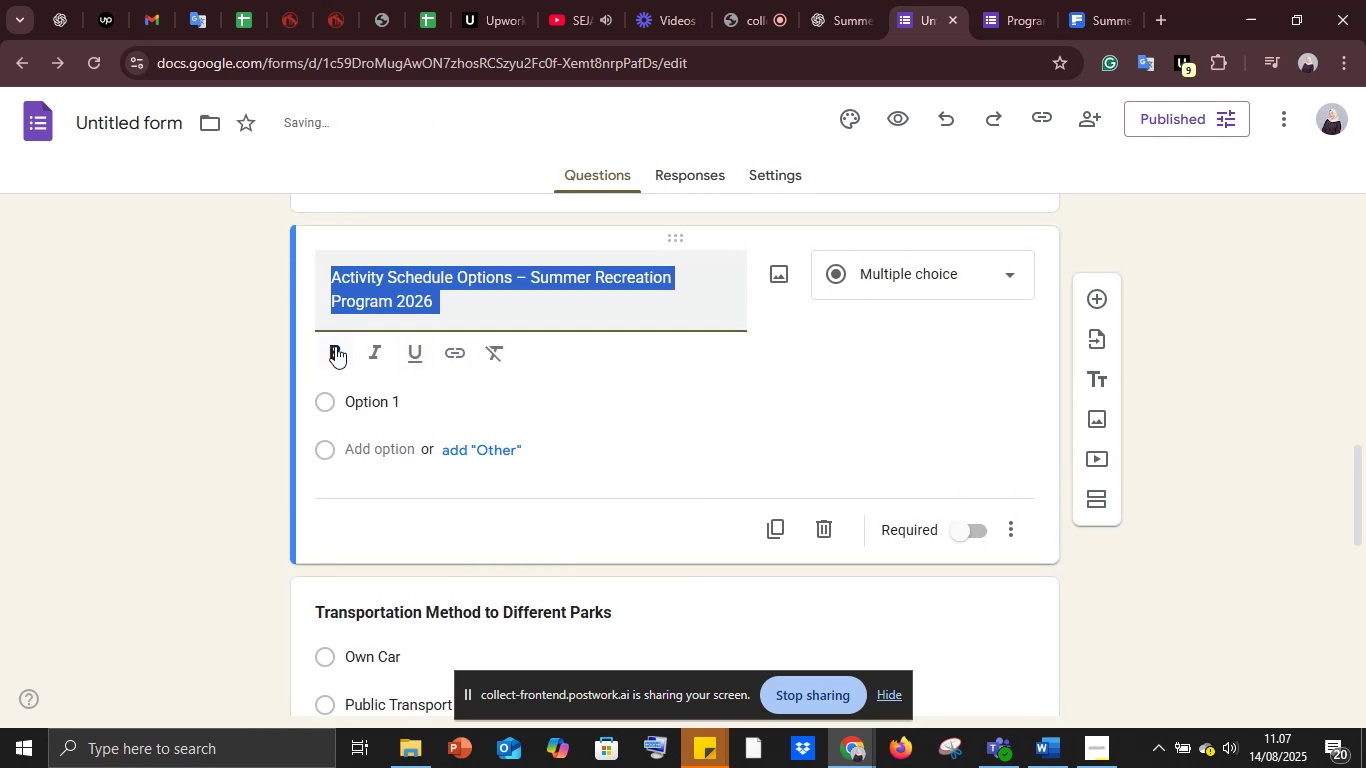 
left_click([333, 349])
 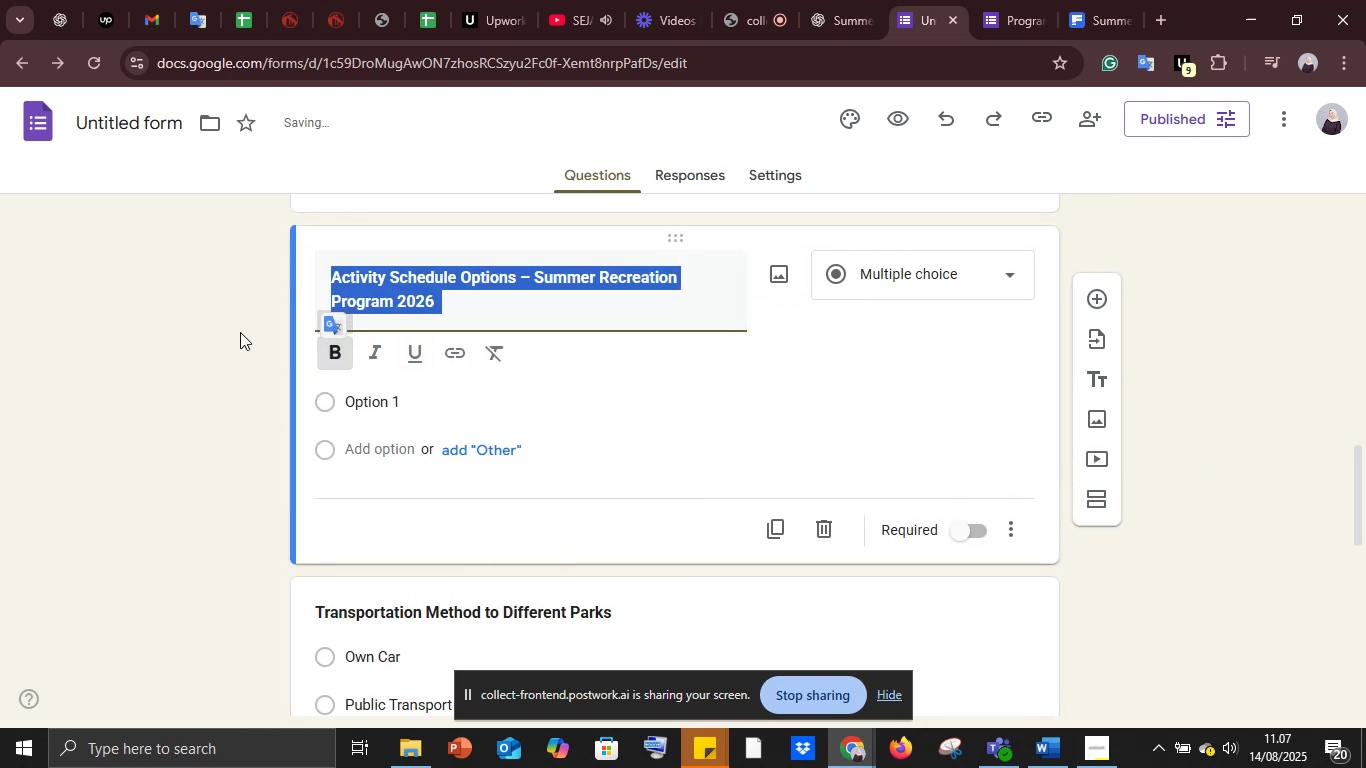 
left_click([240, 332])
 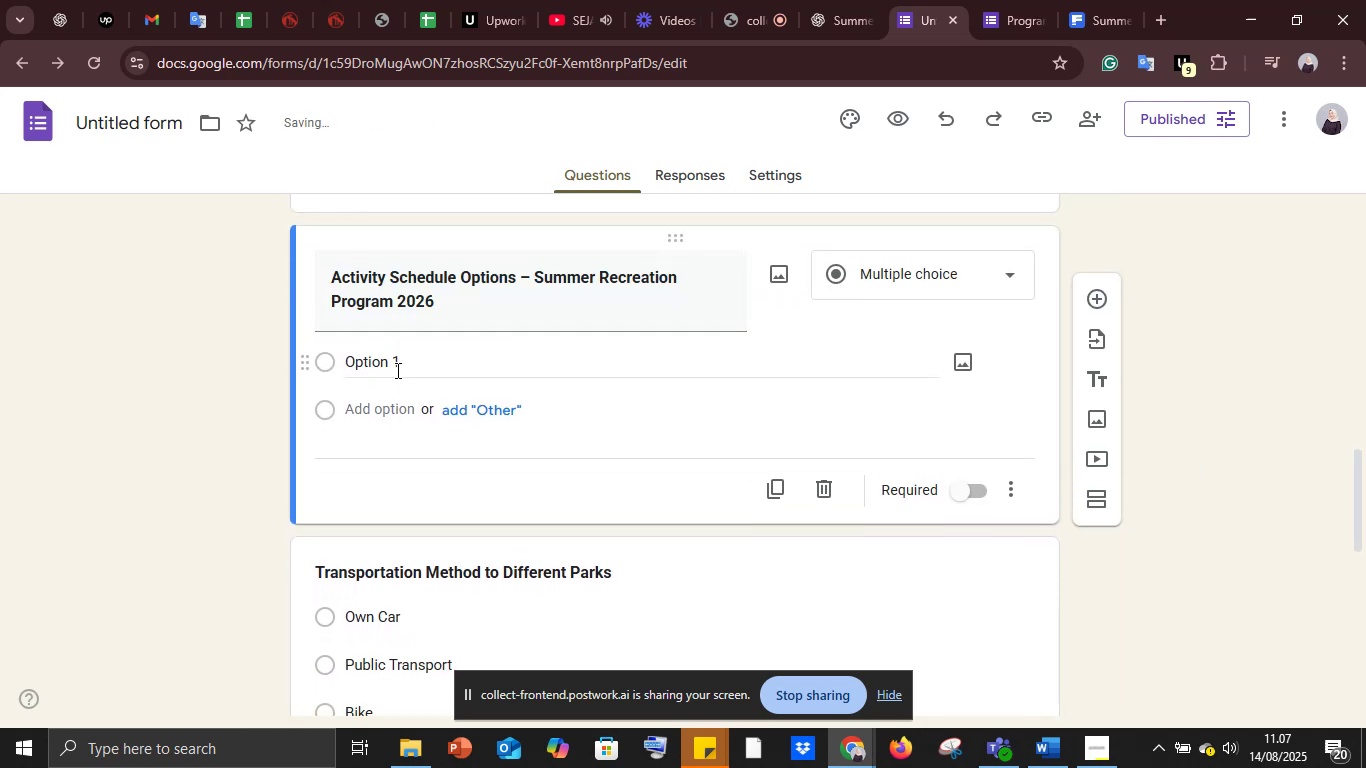 
left_click([394, 368])
 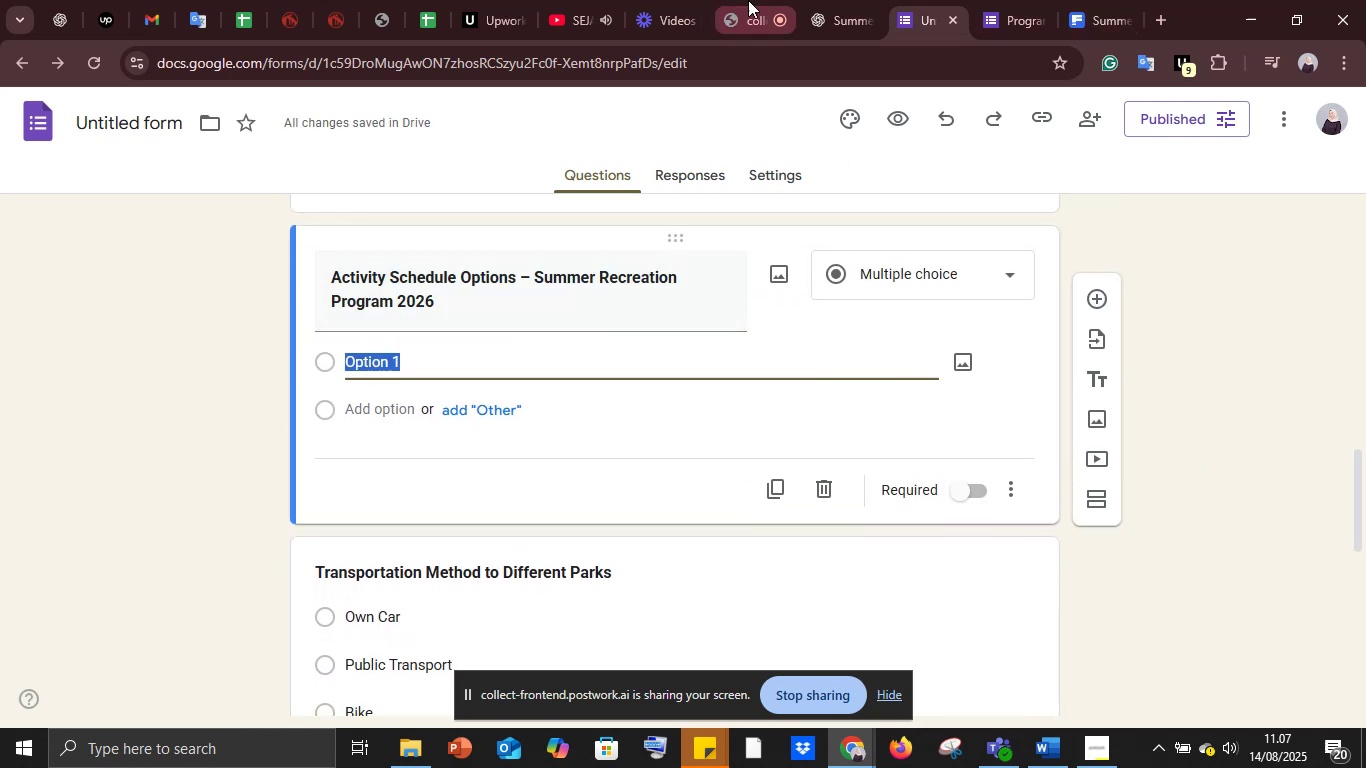 
left_click([836, 0])
 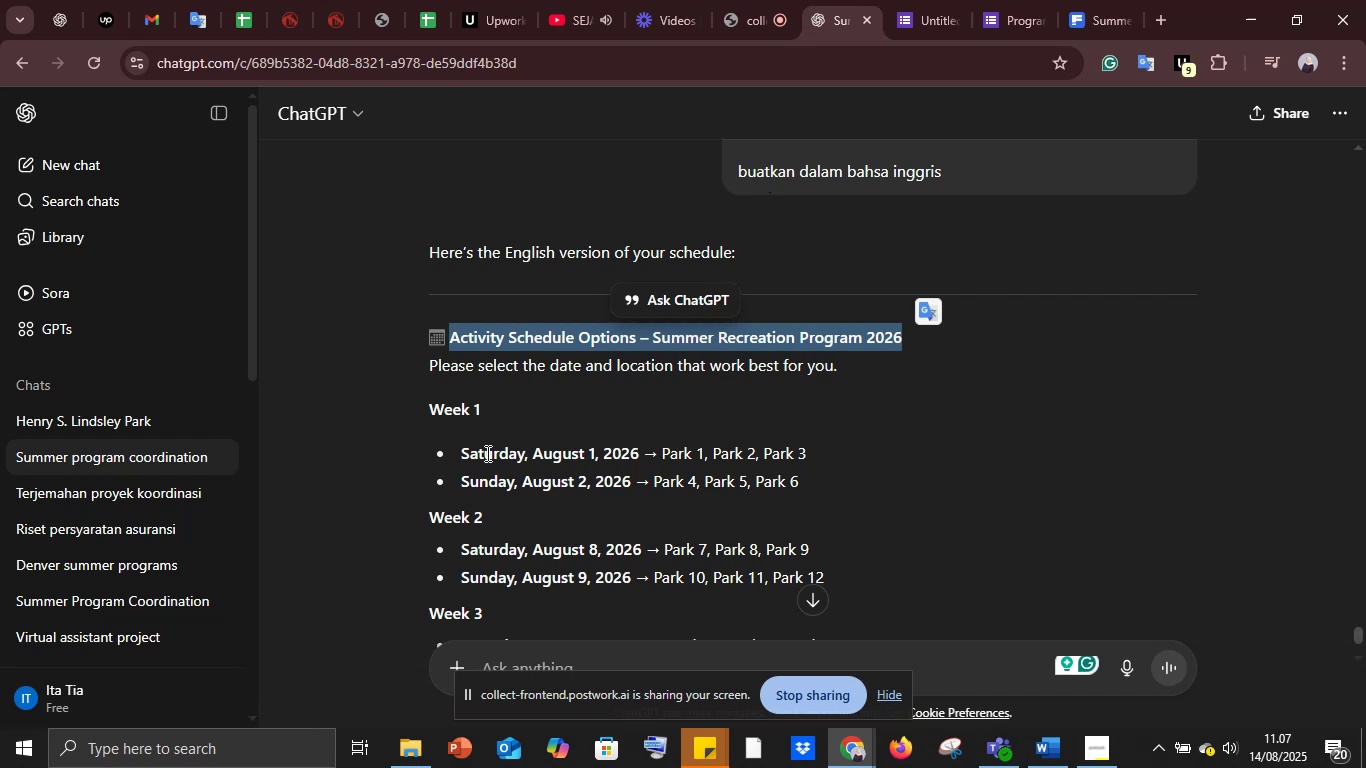 
left_click_drag(start_coordinate=[461, 449], to_coordinate=[820, 440])
 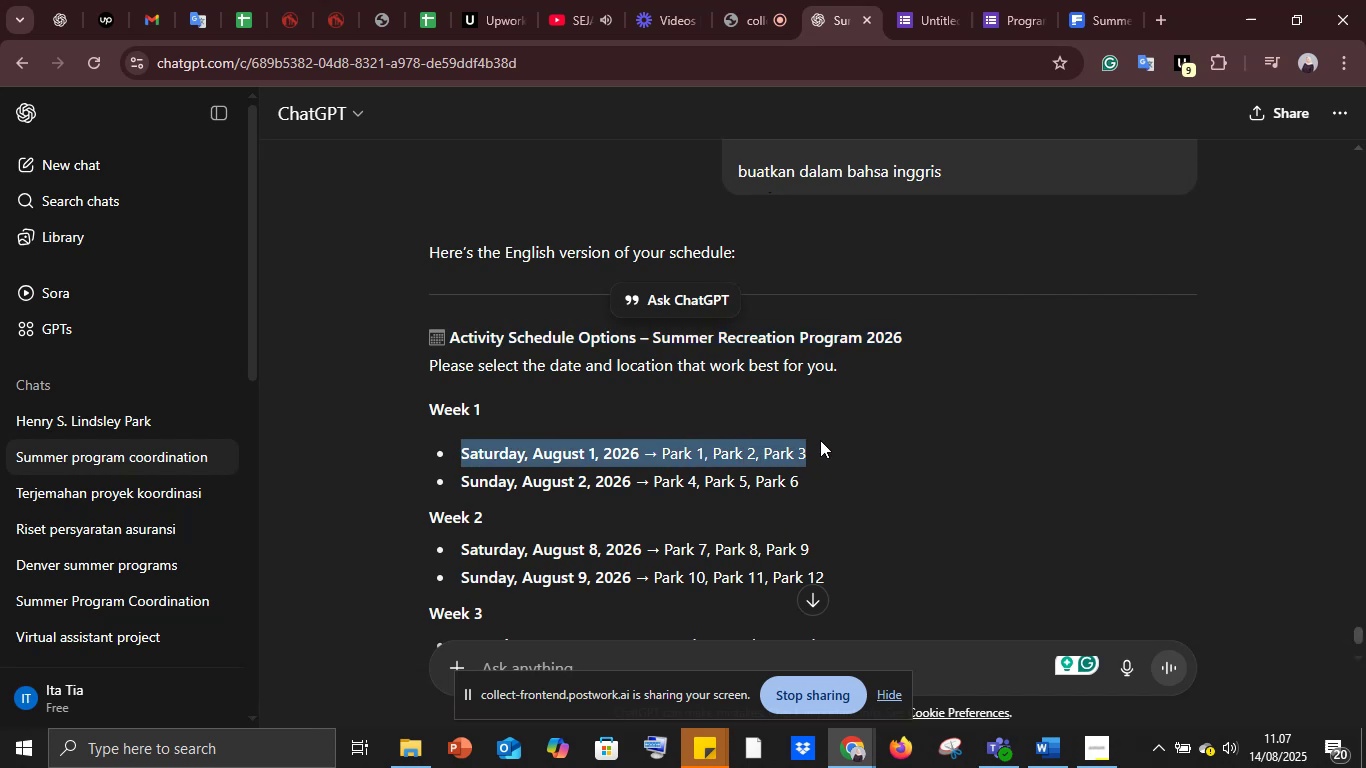 
key(Control+C)
 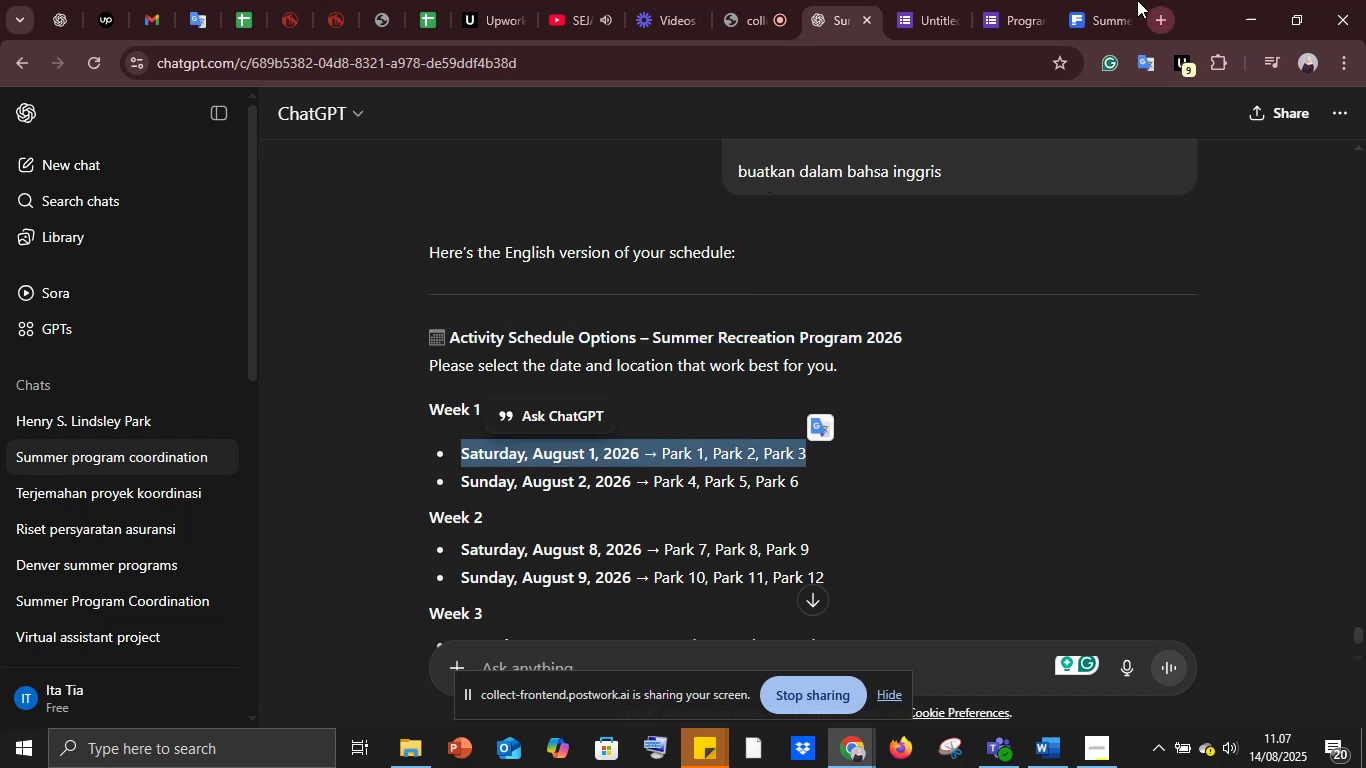 
left_click([1136, 0])
 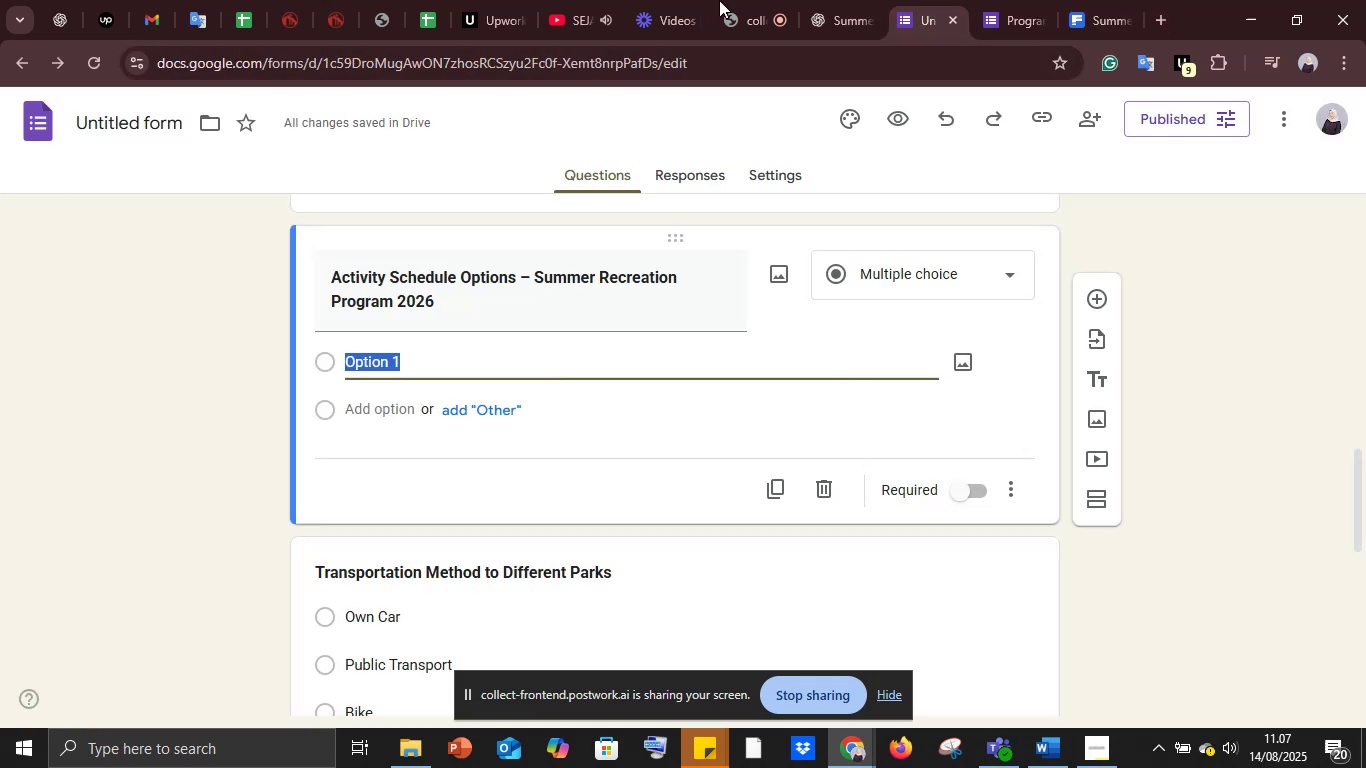 
left_click([865, 0])
 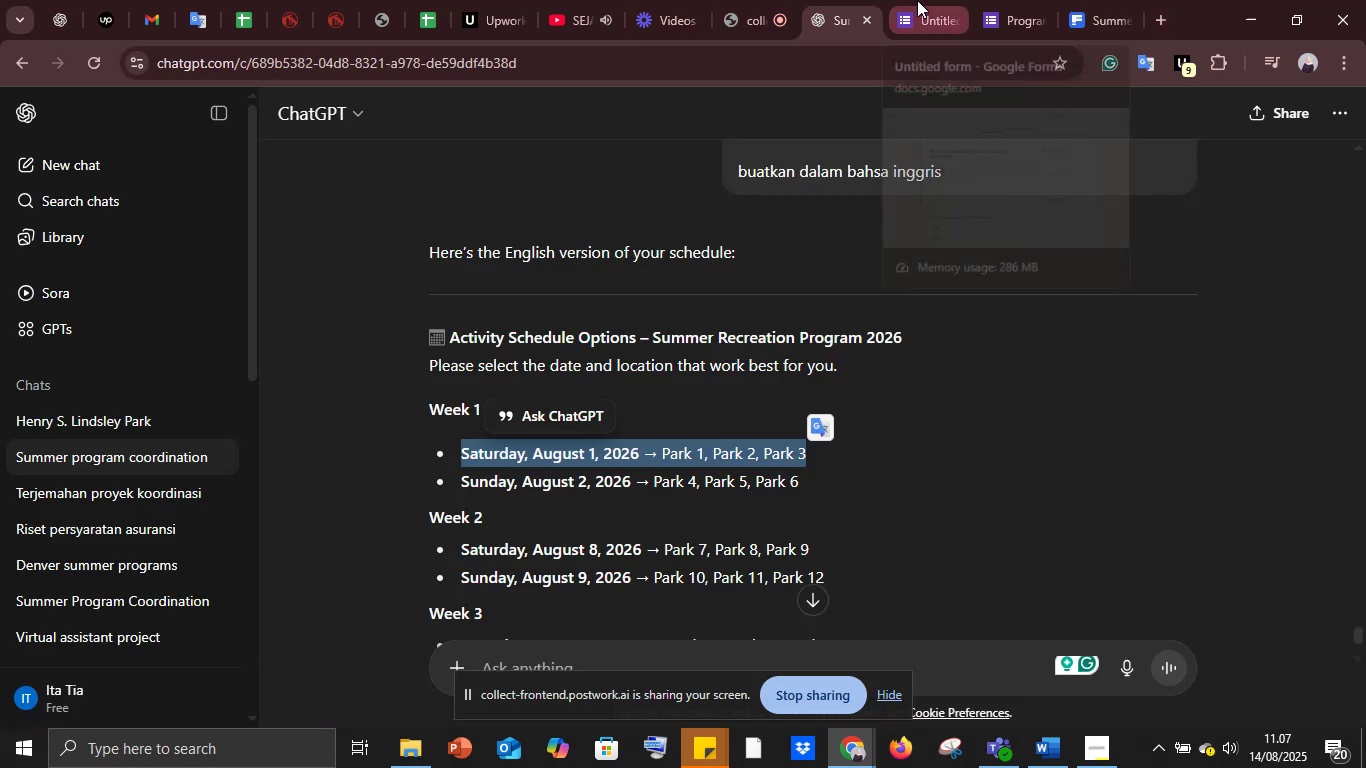 
left_click([917, 0])
 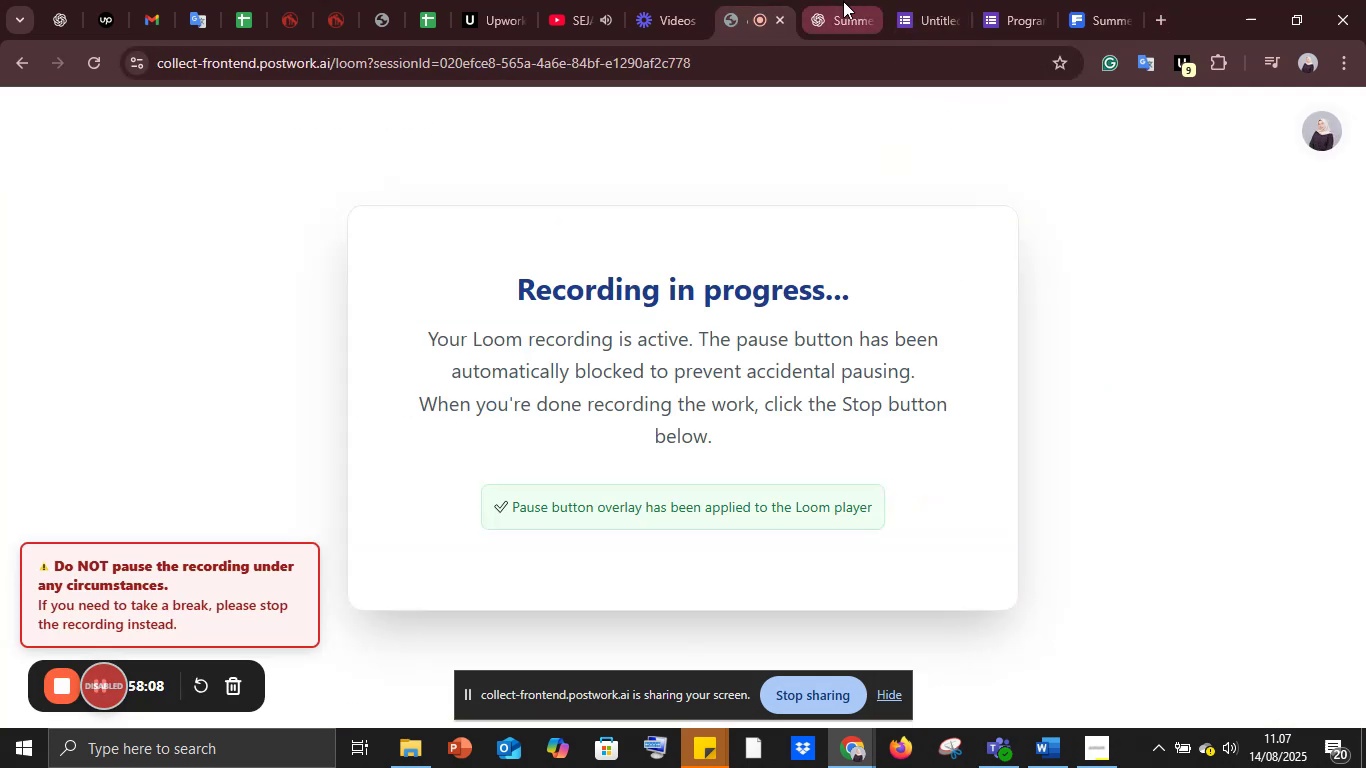 
left_click([843, 1])
 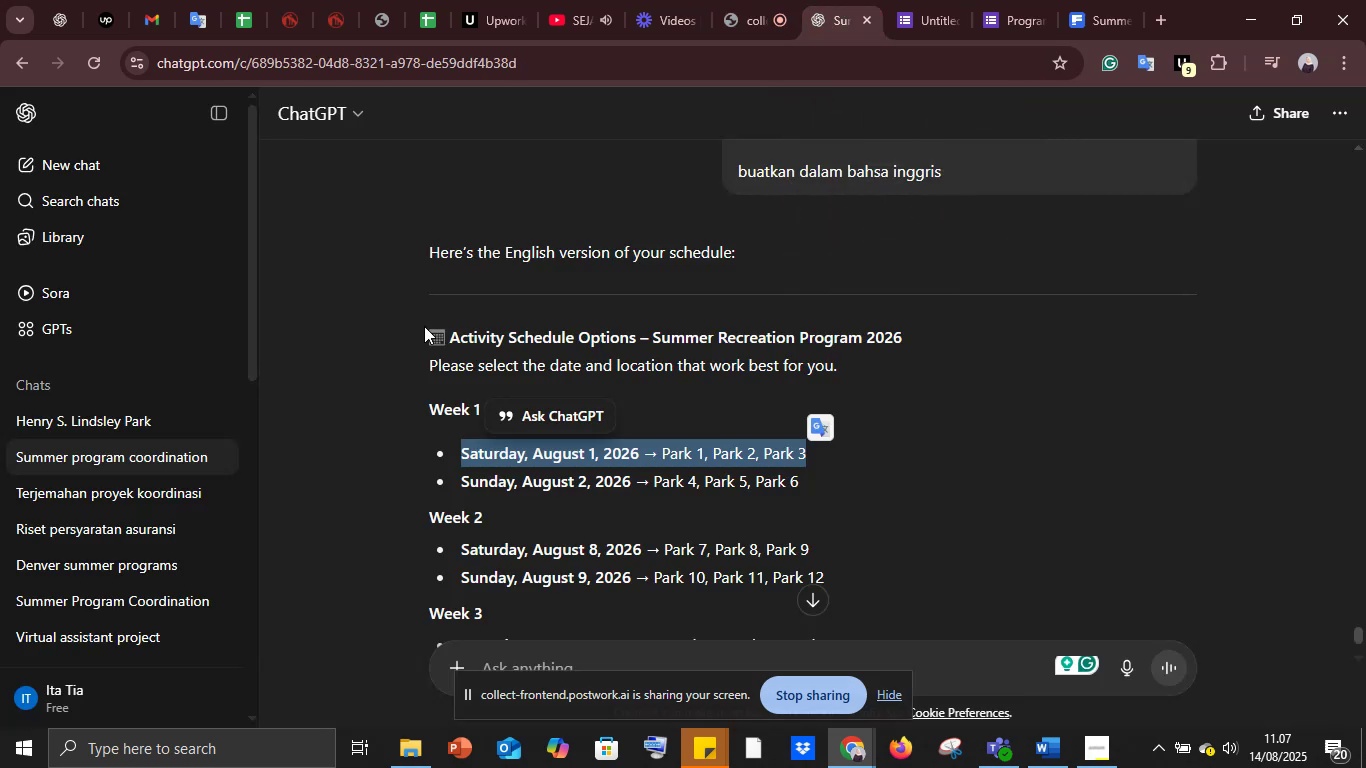 
left_click([424, 324])
 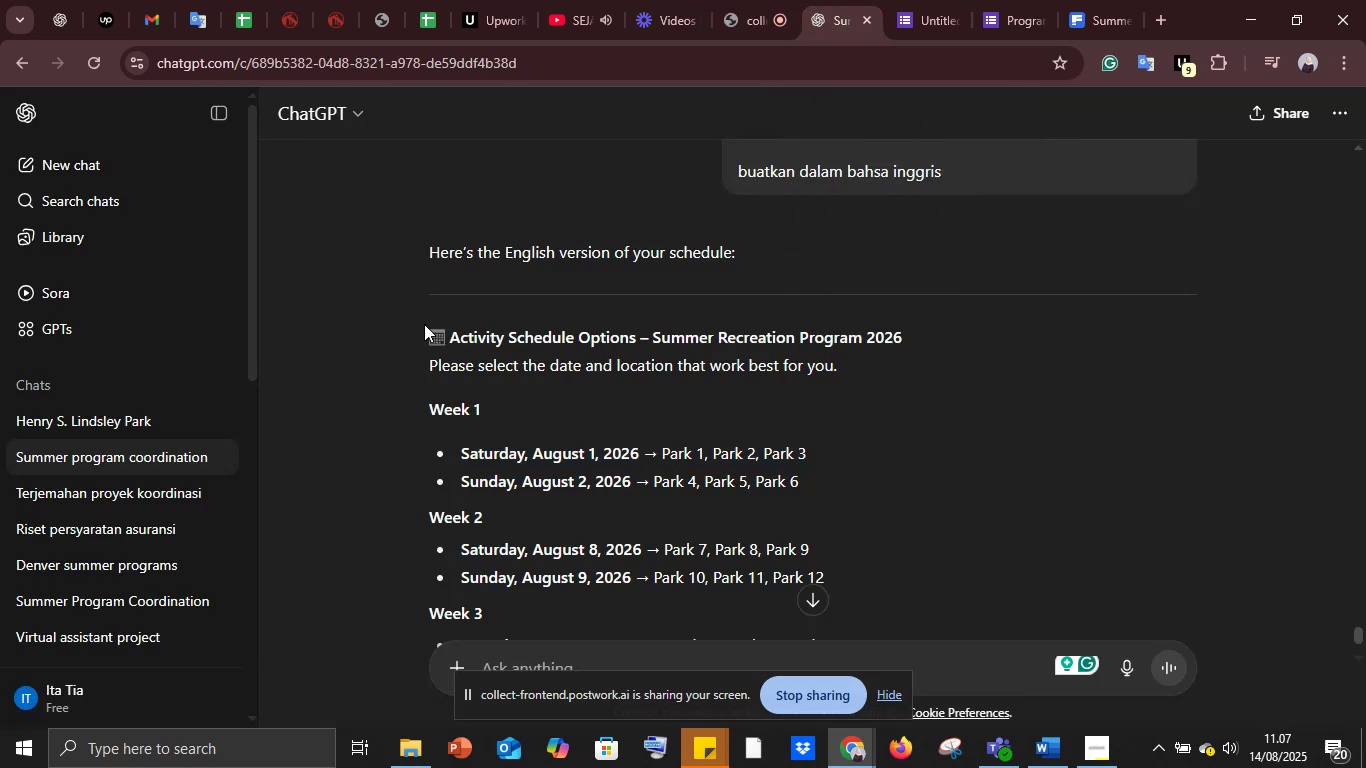 
left_click_drag(start_coordinate=[424, 323], to_coordinate=[882, 335])
 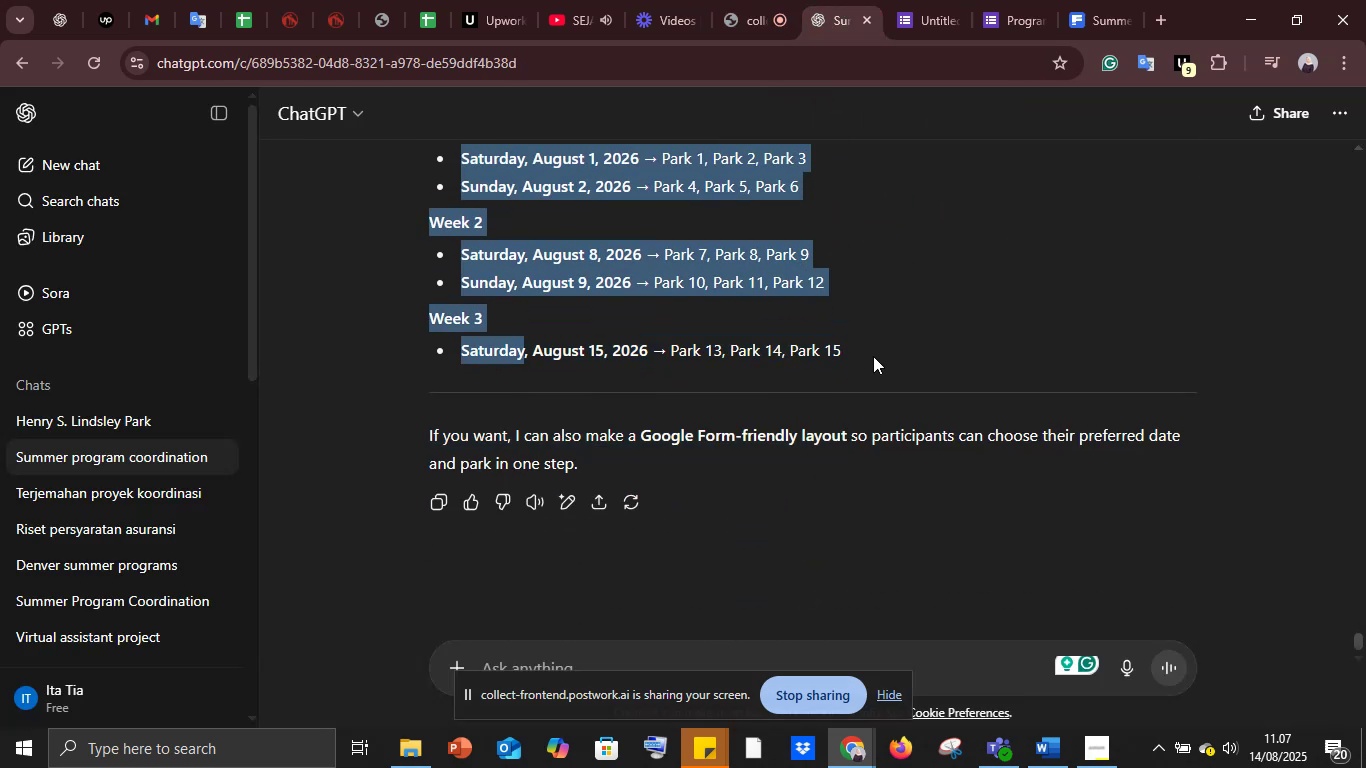 
scroll: coordinate [664, 445], scroll_direction: down, amount: 3.0
 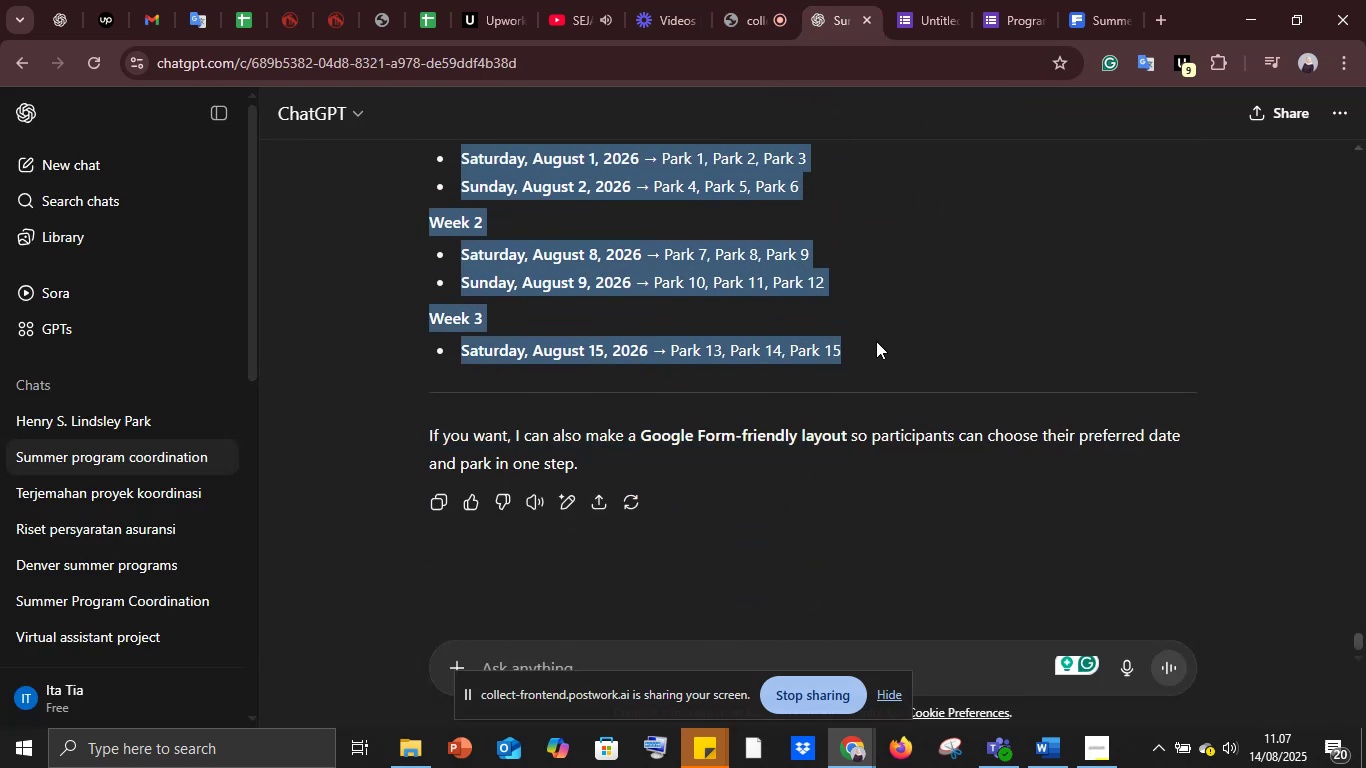 
key(Control+ControlLeft)
 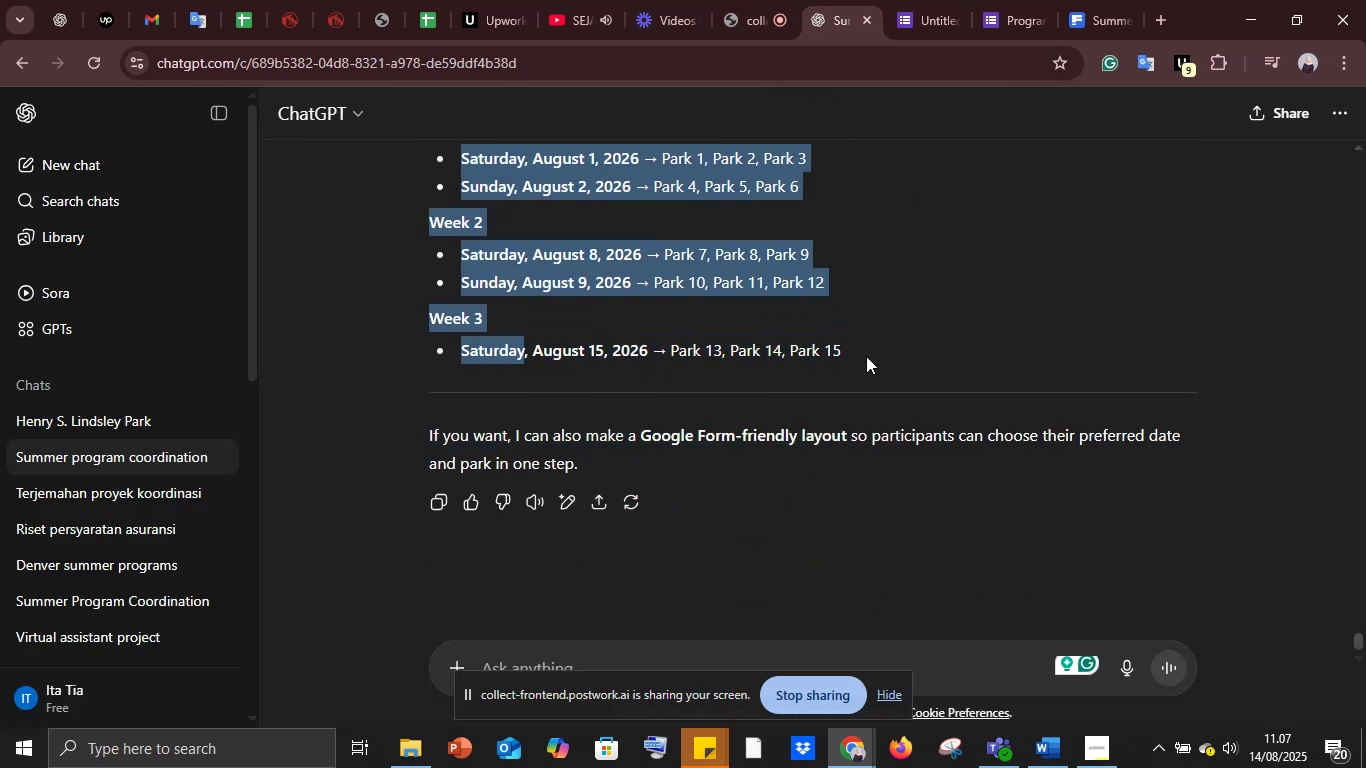 
left_click([866, 355])
 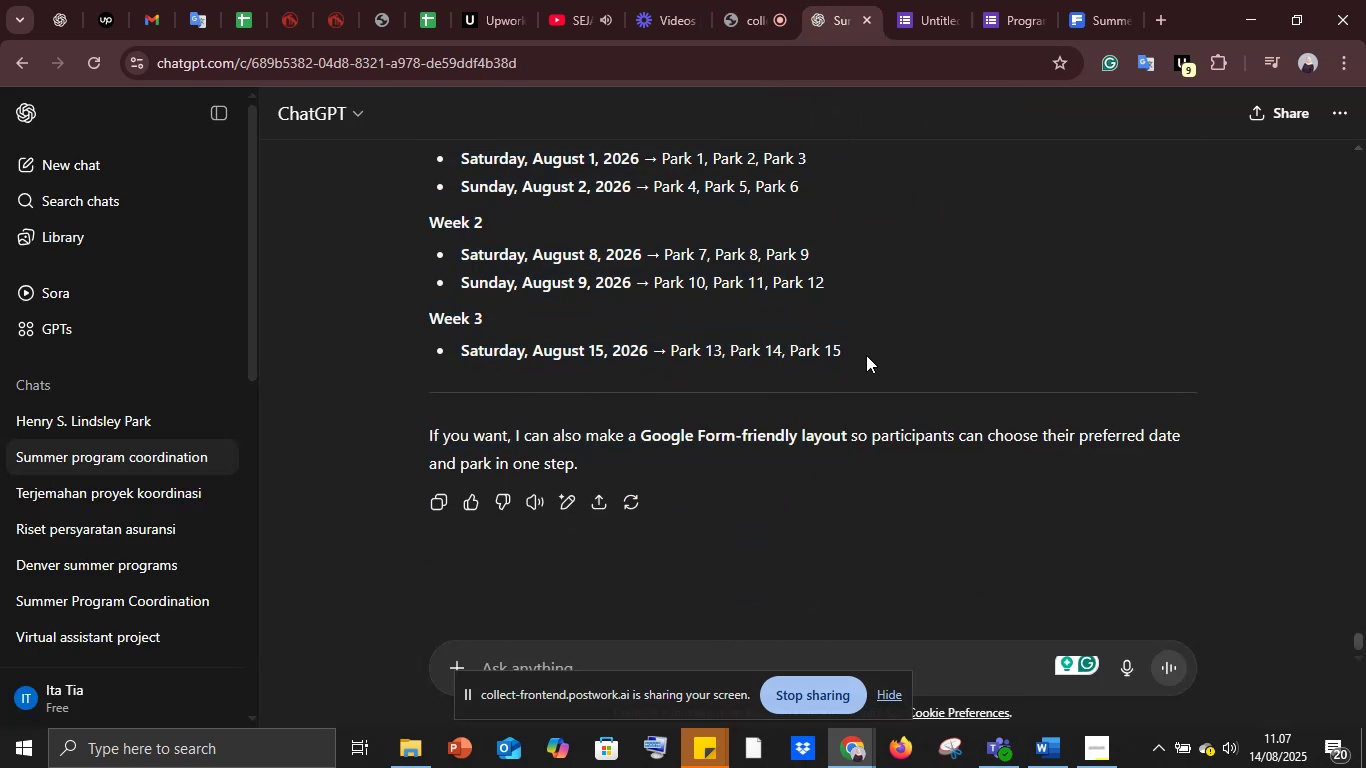 
left_click_drag(start_coordinate=[866, 355], to_coordinate=[429, 245])
 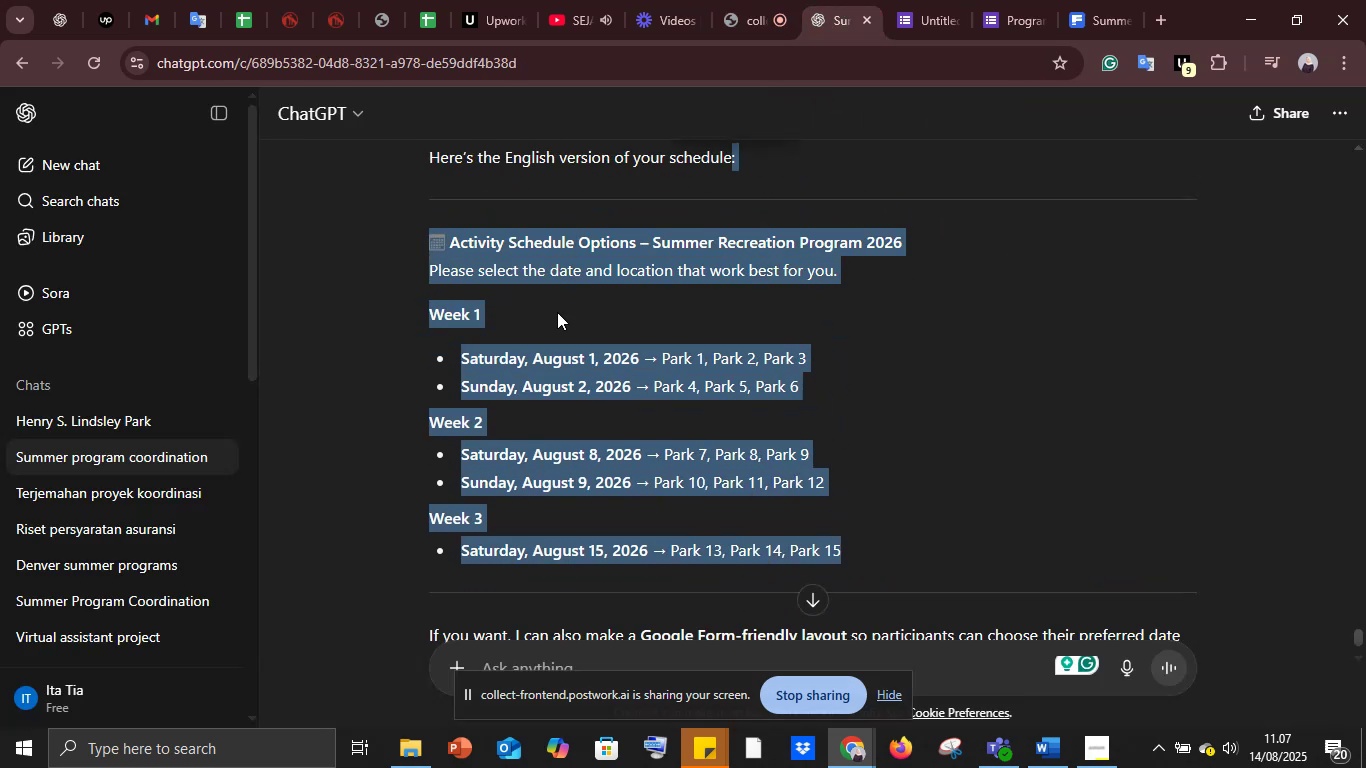 
scroll: coordinate [440, 258], scroll_direction: up, amount: 2.0
 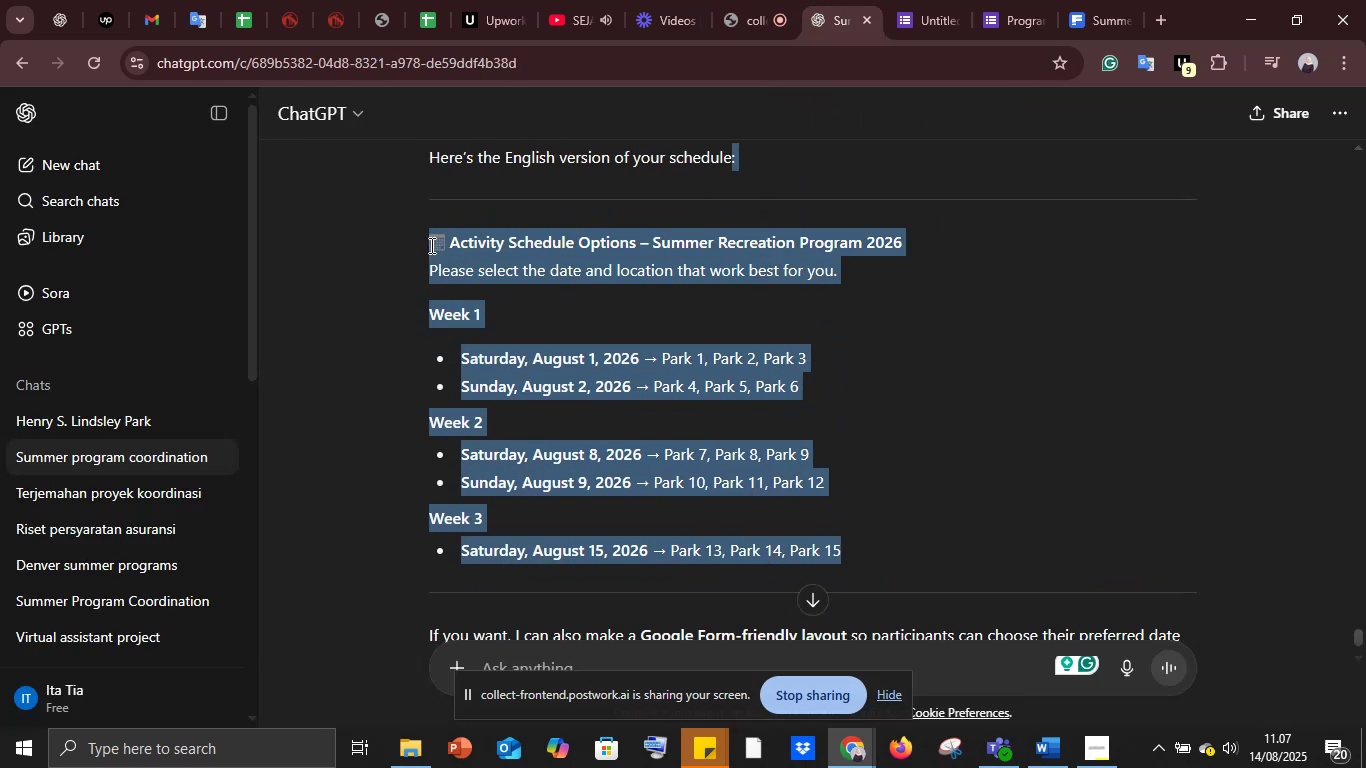 
key(Control+C)
 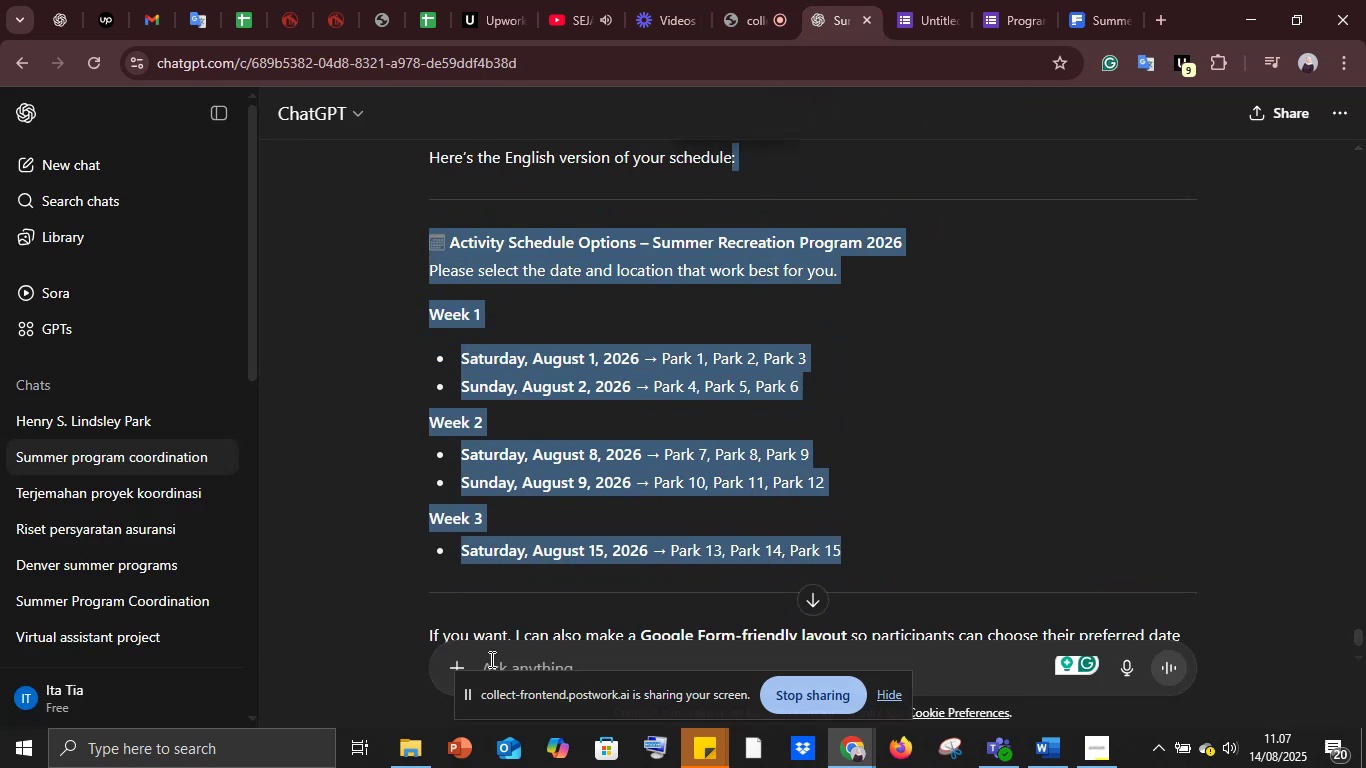 
left_click([498, 660])
 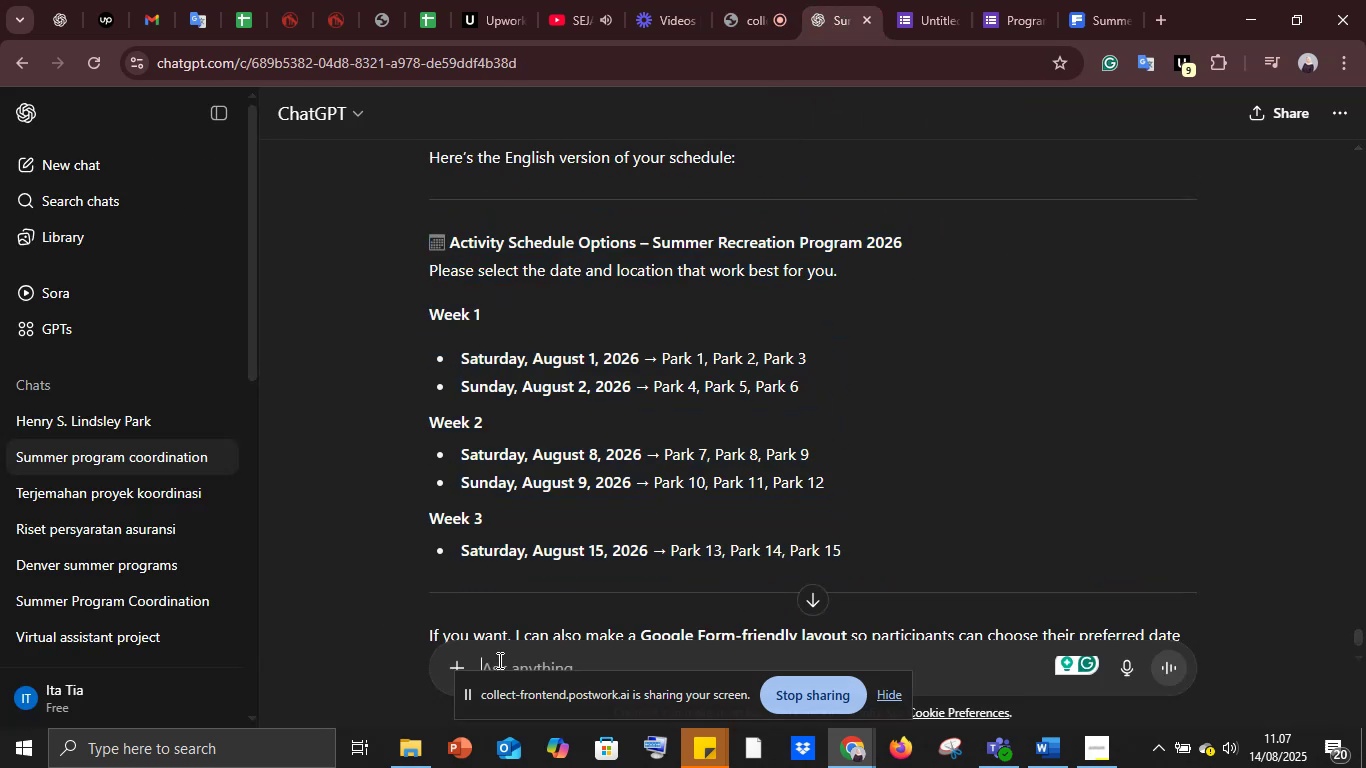 
key(Control+V)
 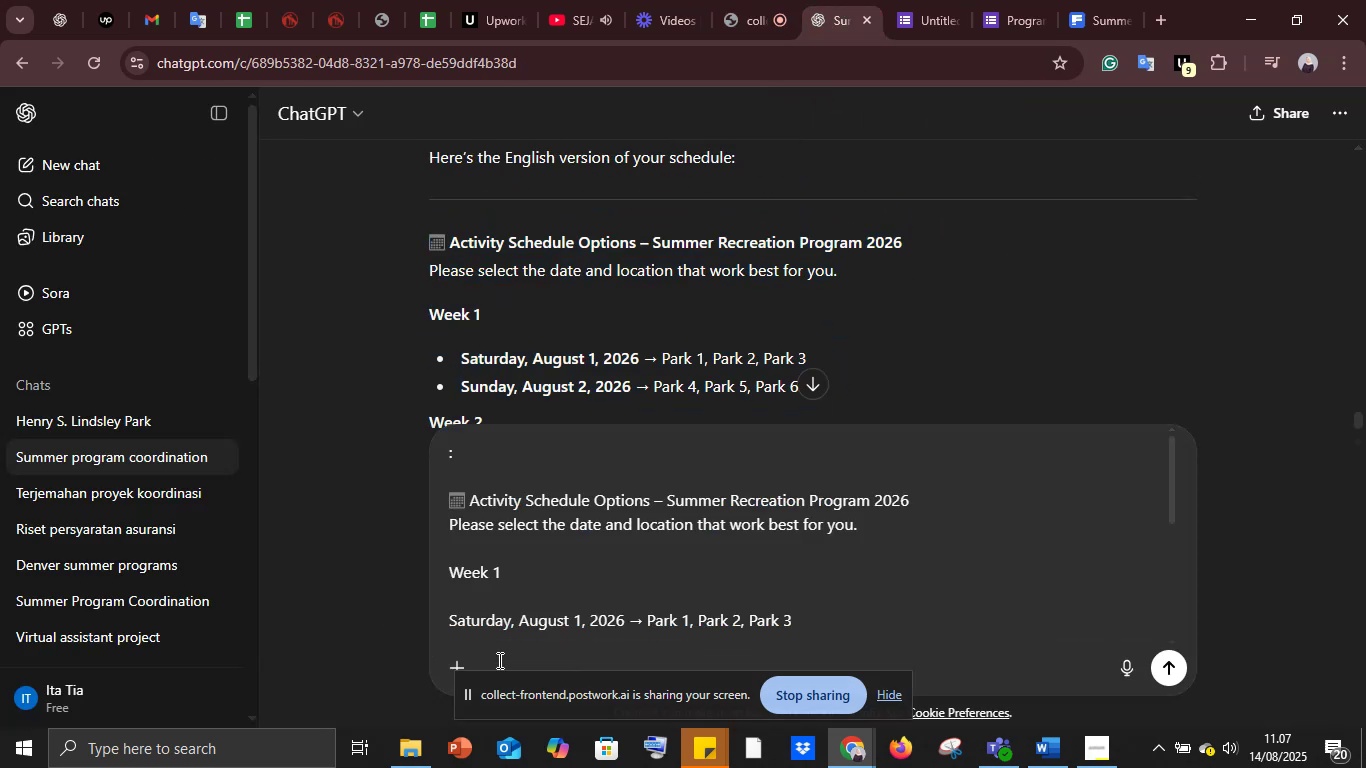 
key(Shift+Enter)
 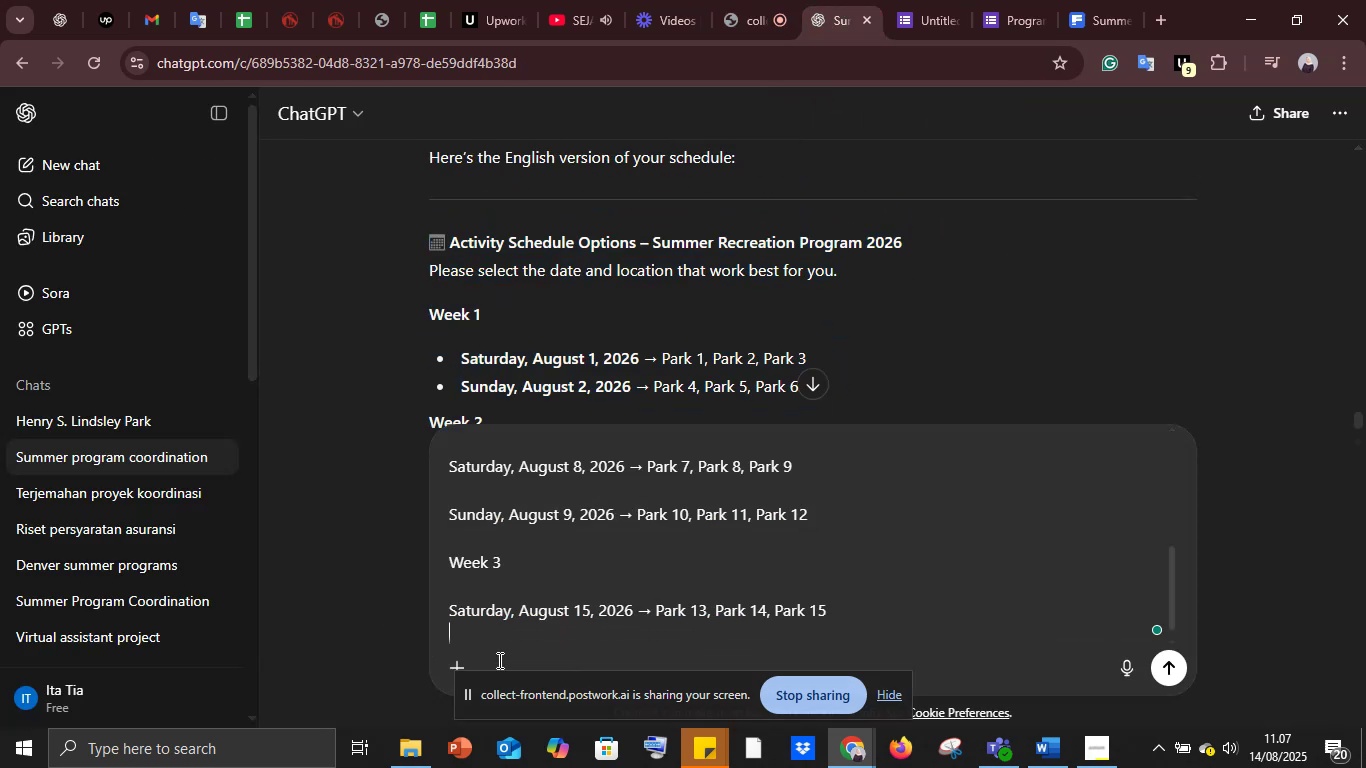 
key(Shift+Enter)
 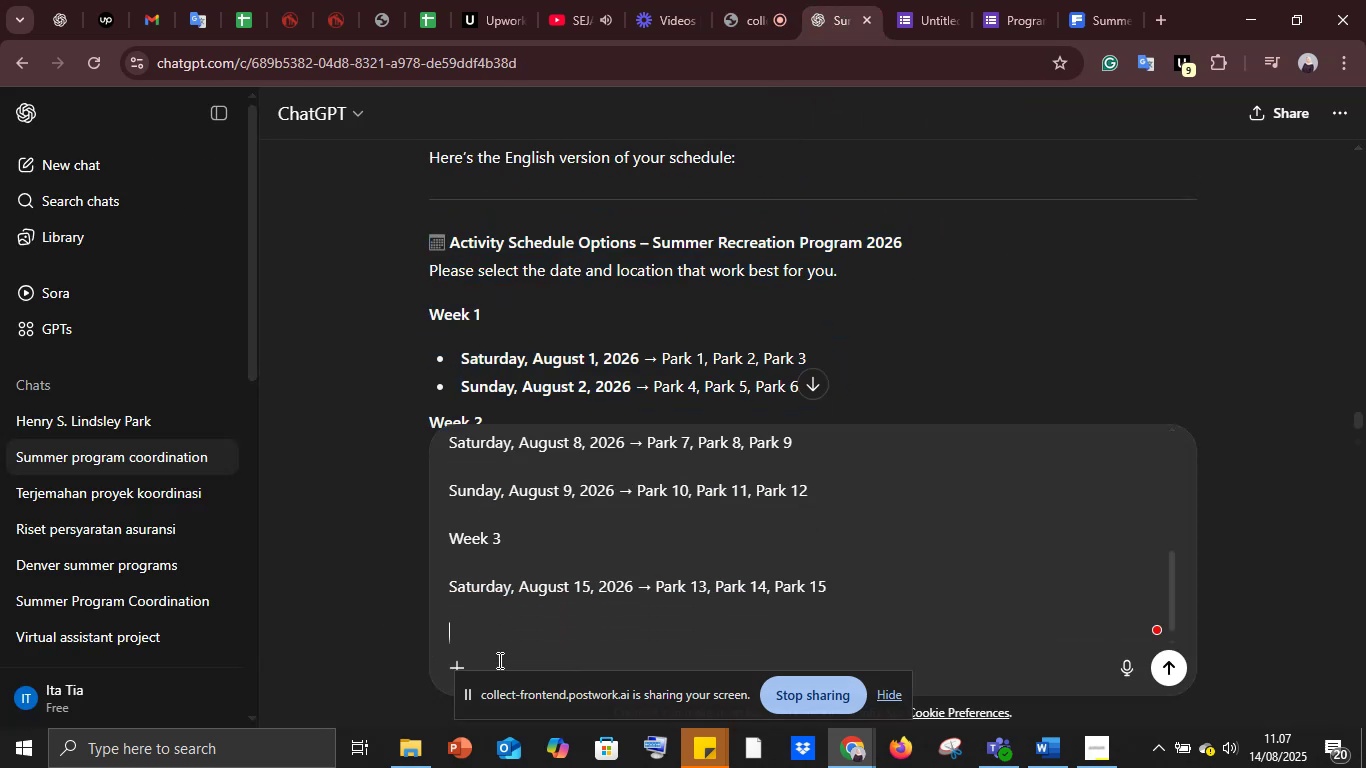 
type(cantumkan taman tamanya juga )
 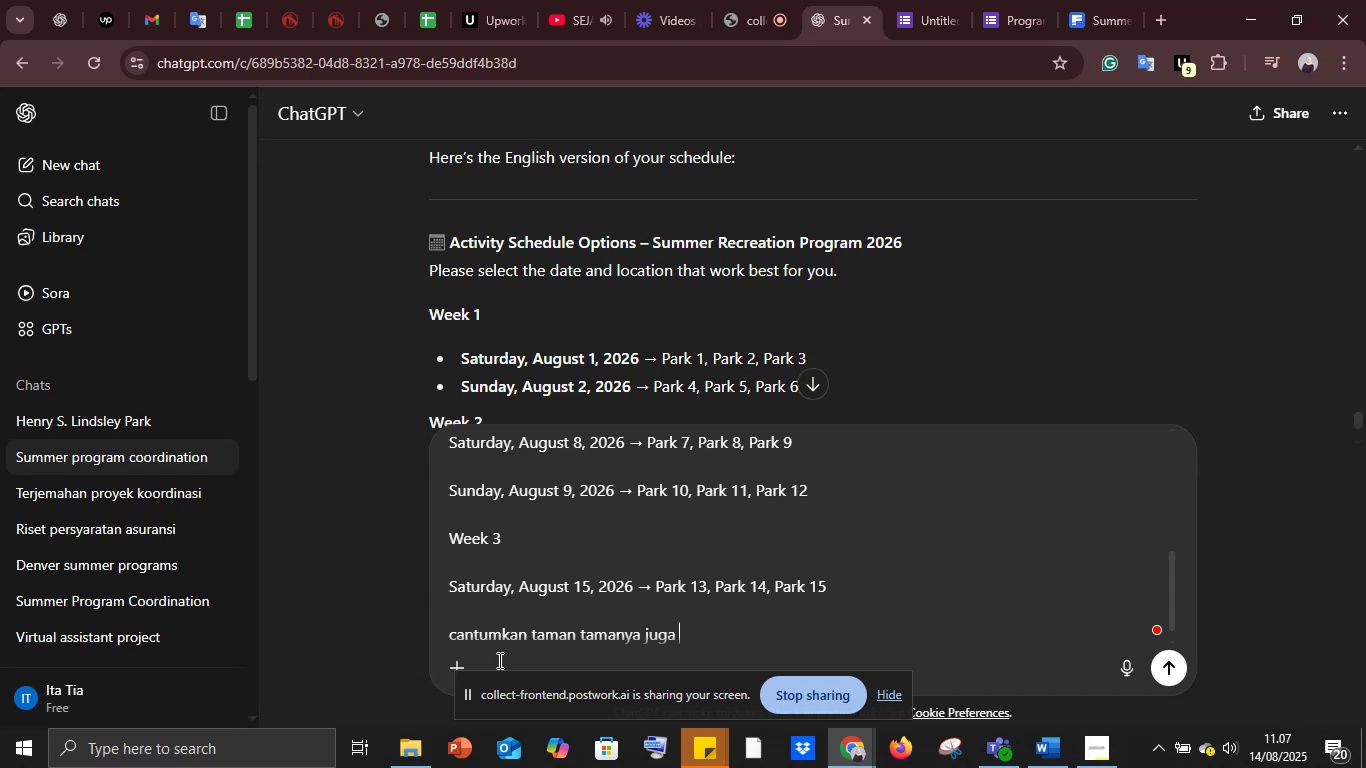 
key(Enter)
 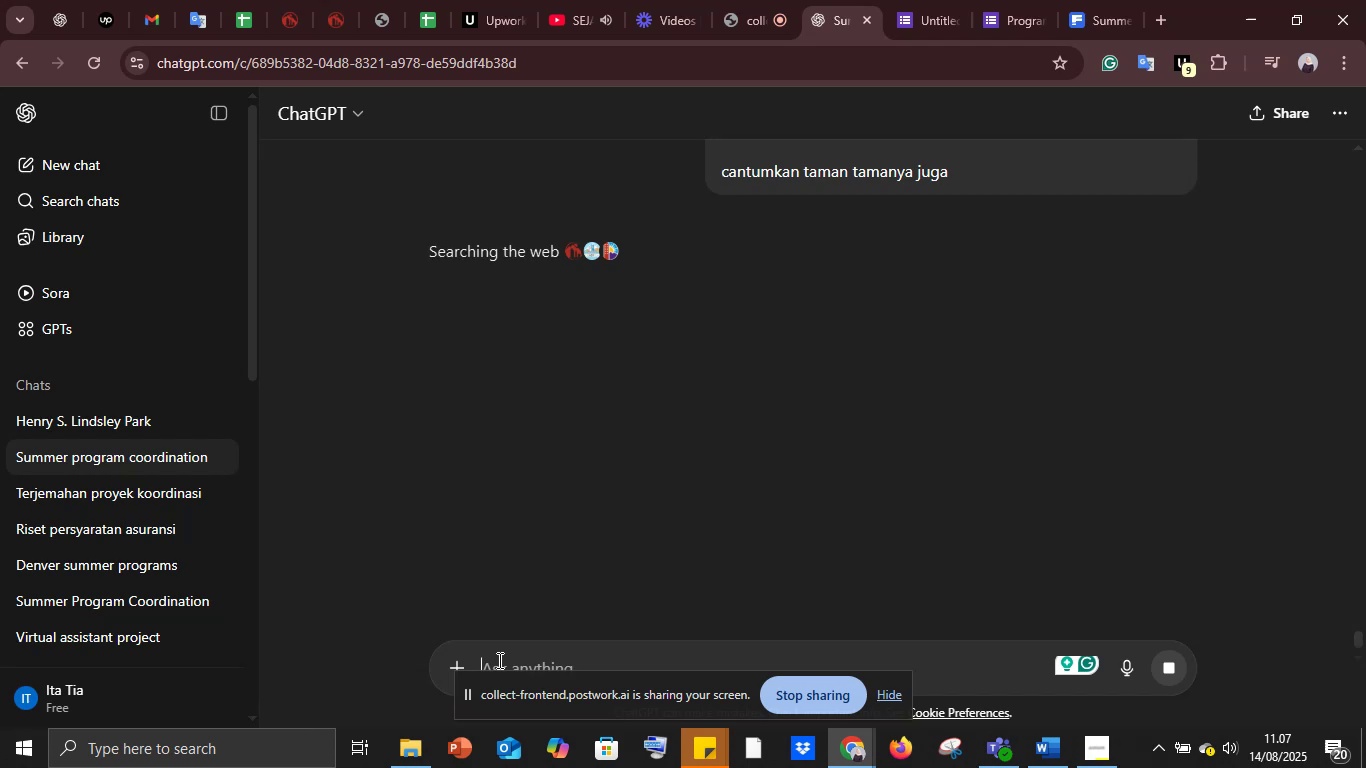 
wait(11.43)
 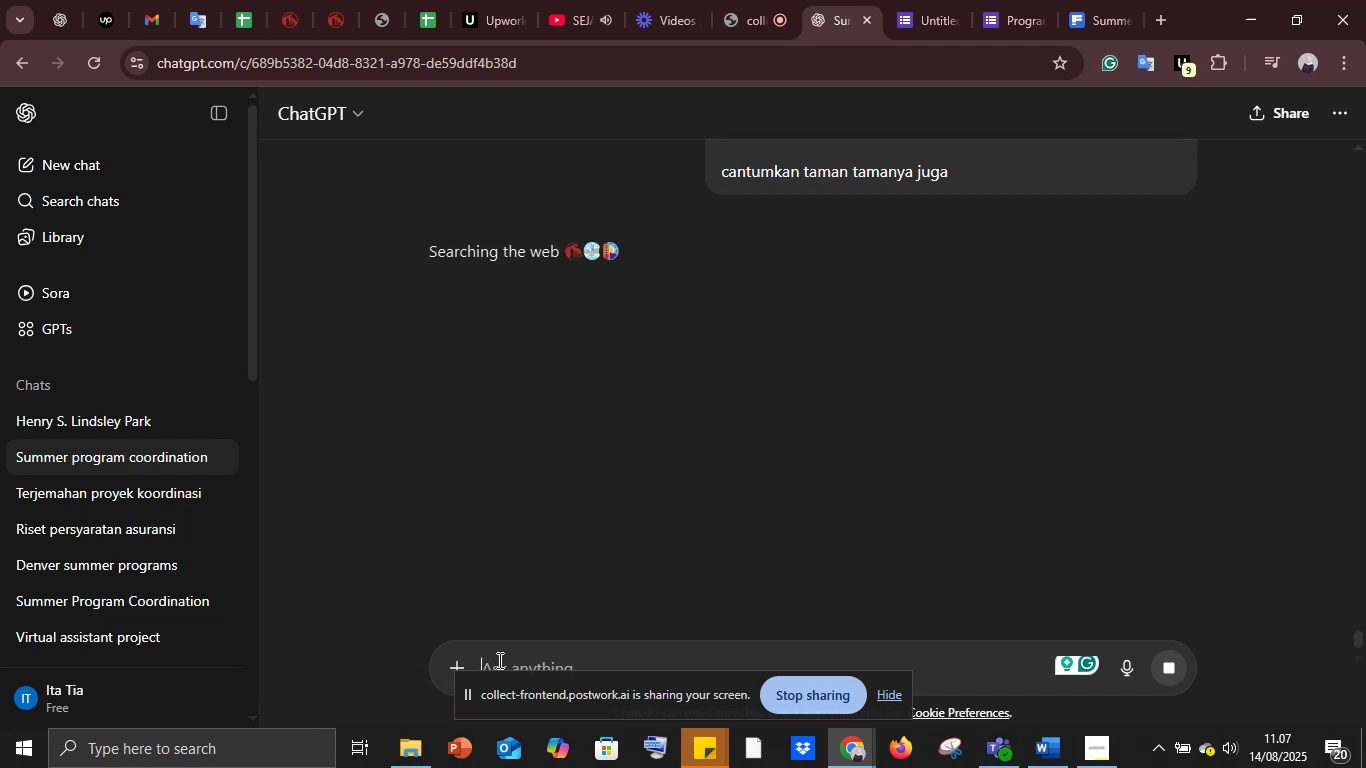 
scroll: coordinate [744, 418], scroll_direction: down, amount: 1.0
 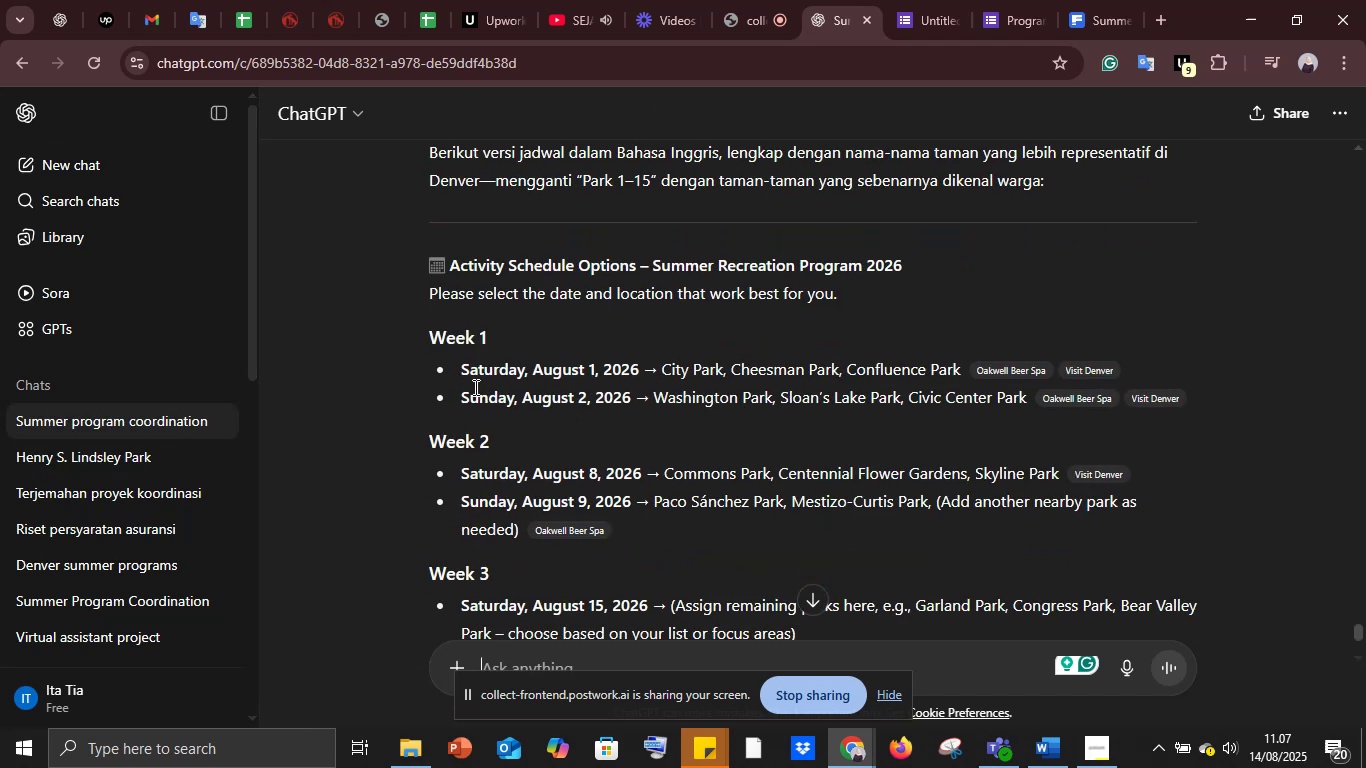 
left_click_drag(start_coordinate=[460, 371], to_coordinate=[962, 369])
 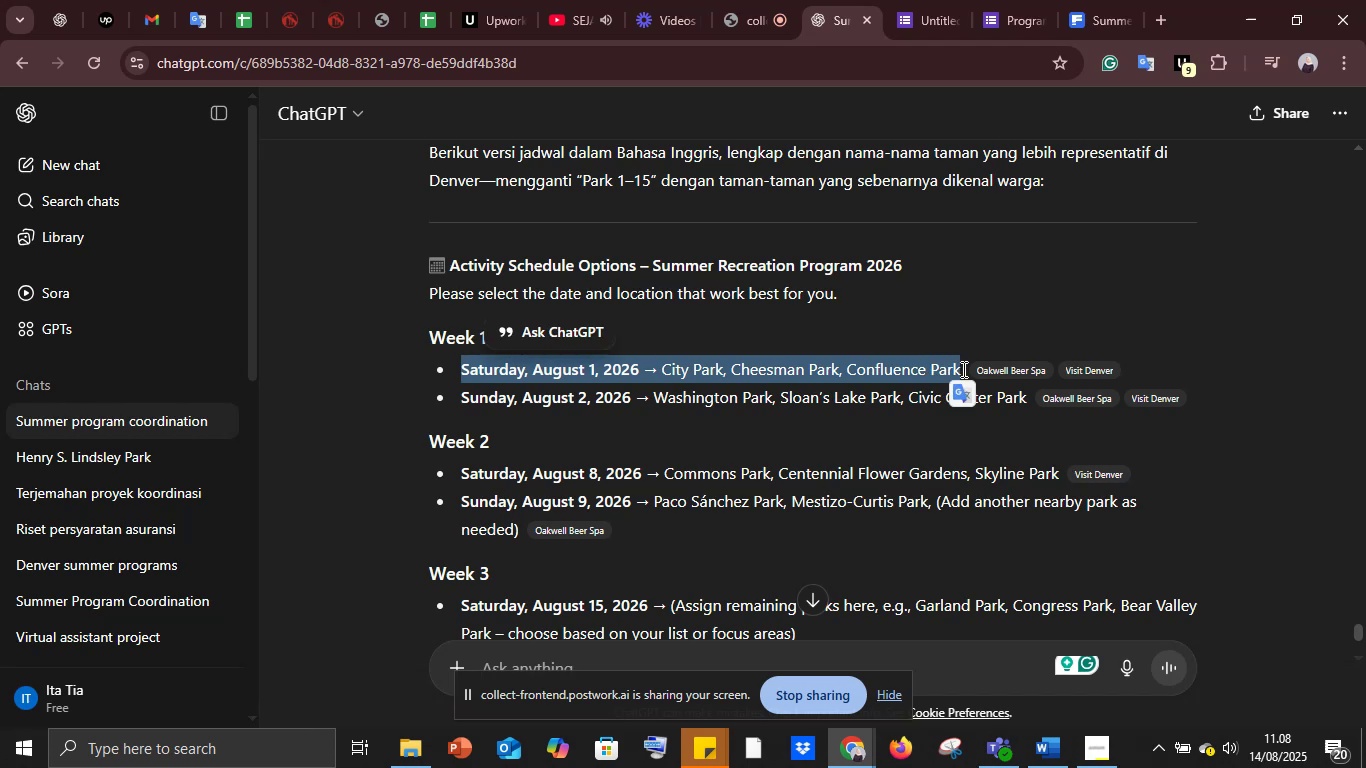 
key(Control+C)
 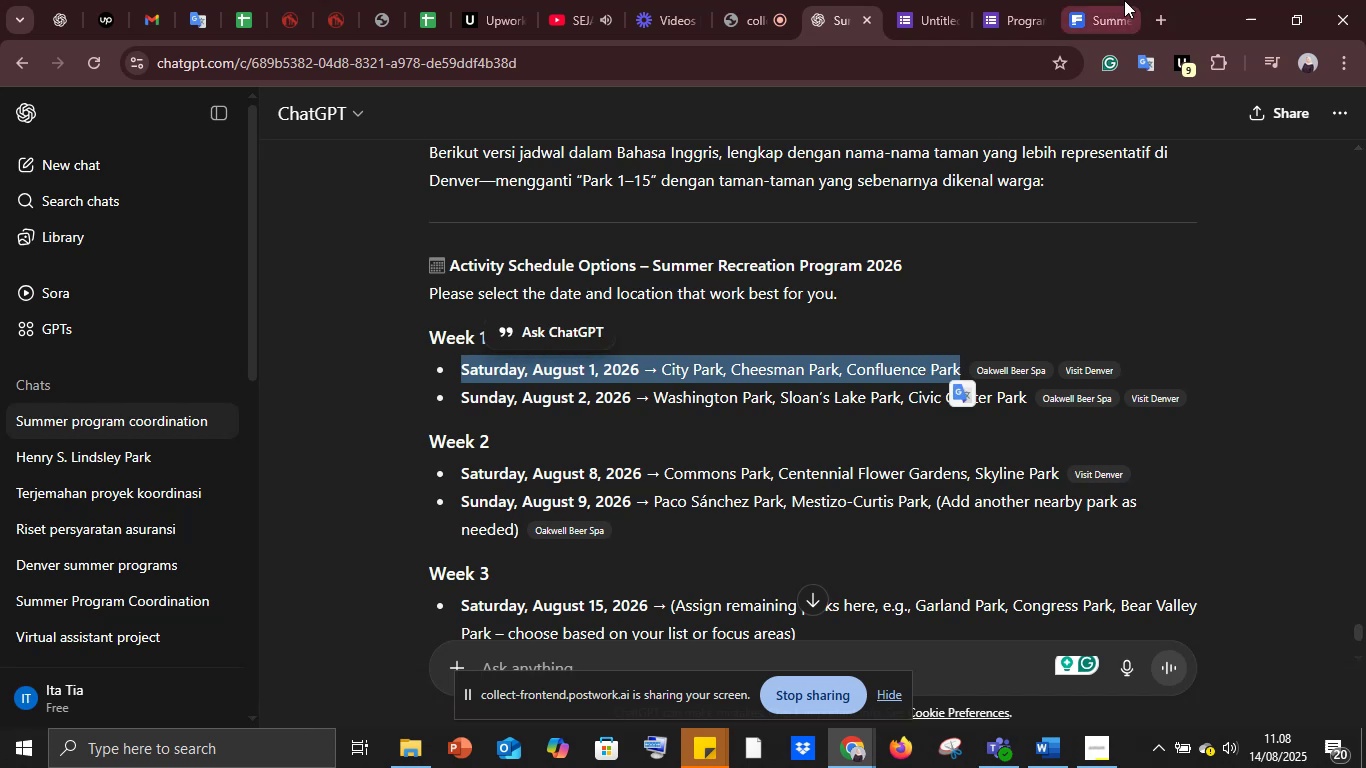 
left_click([1123, 0])
 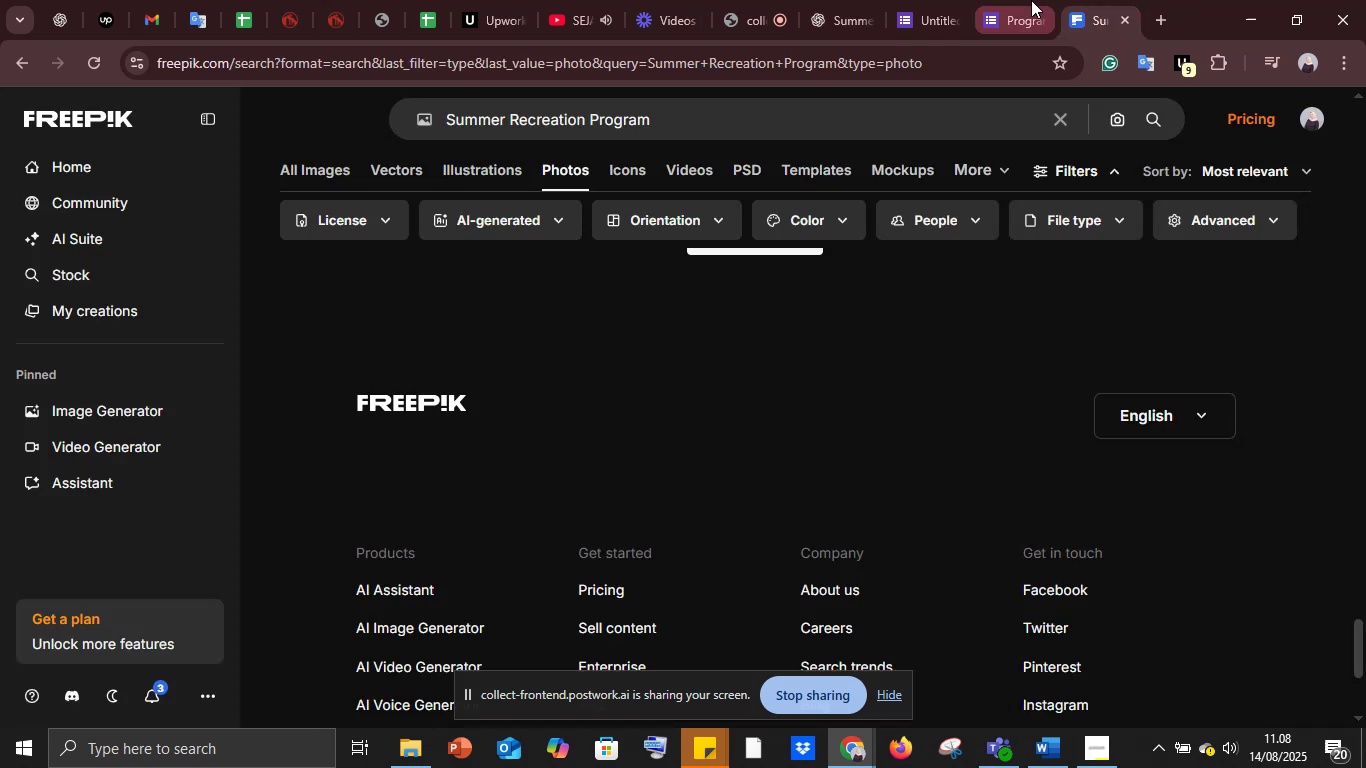 
left_click([1031, 0])
 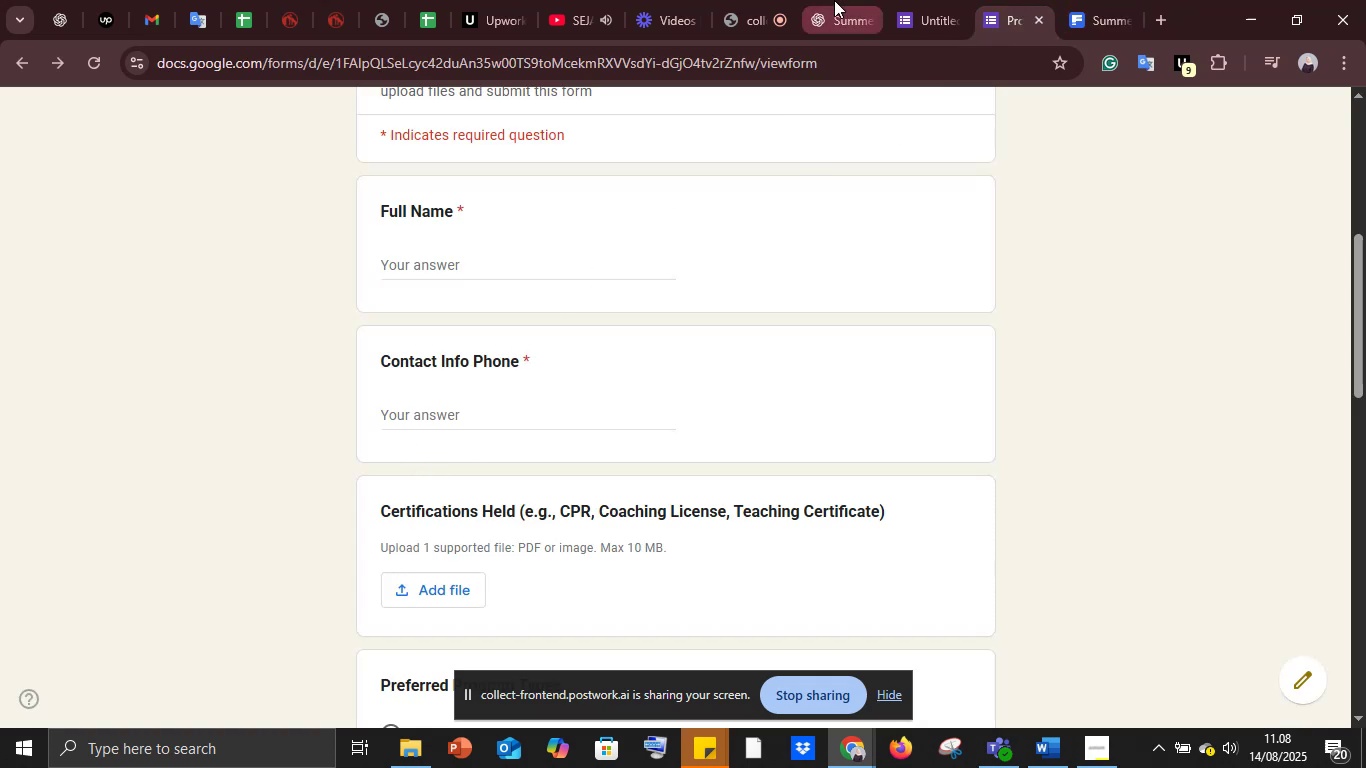 
left_click([931, 0])
 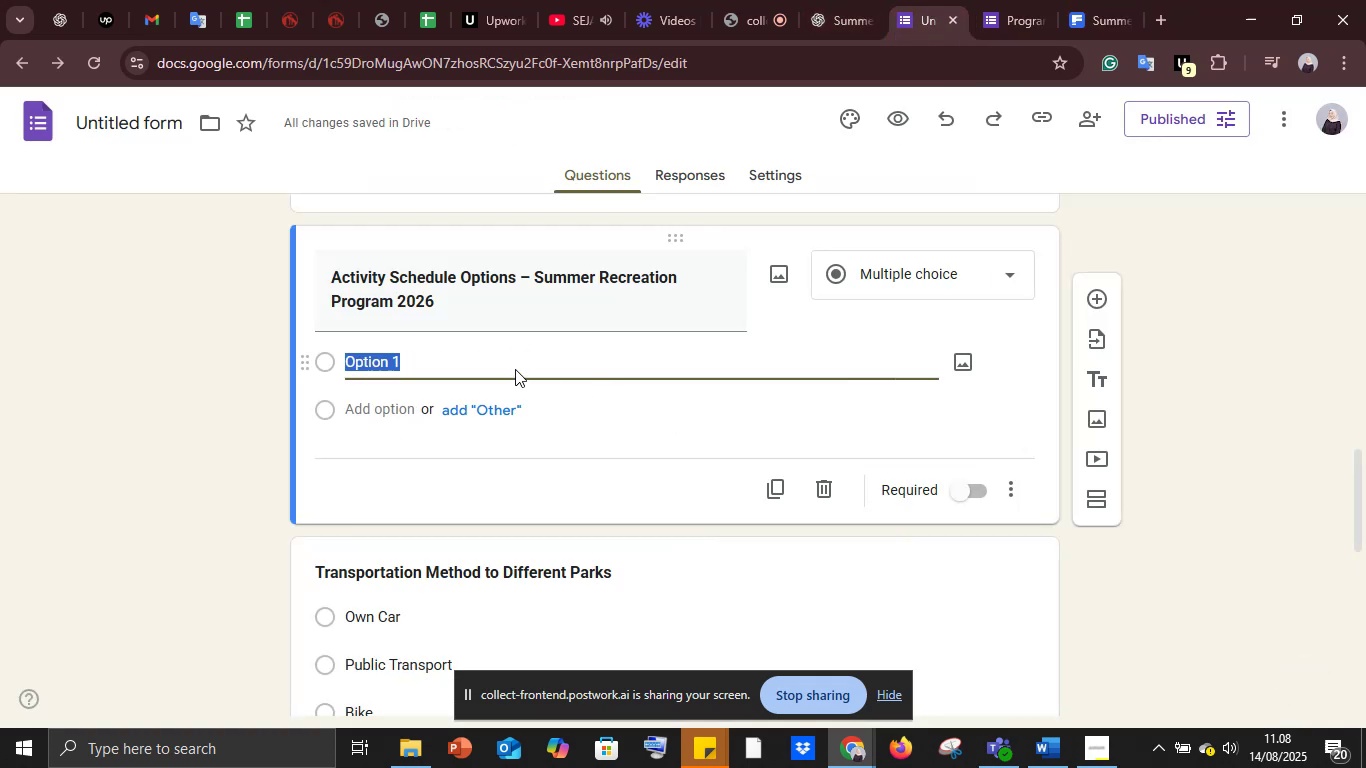 
key(Control+V)
 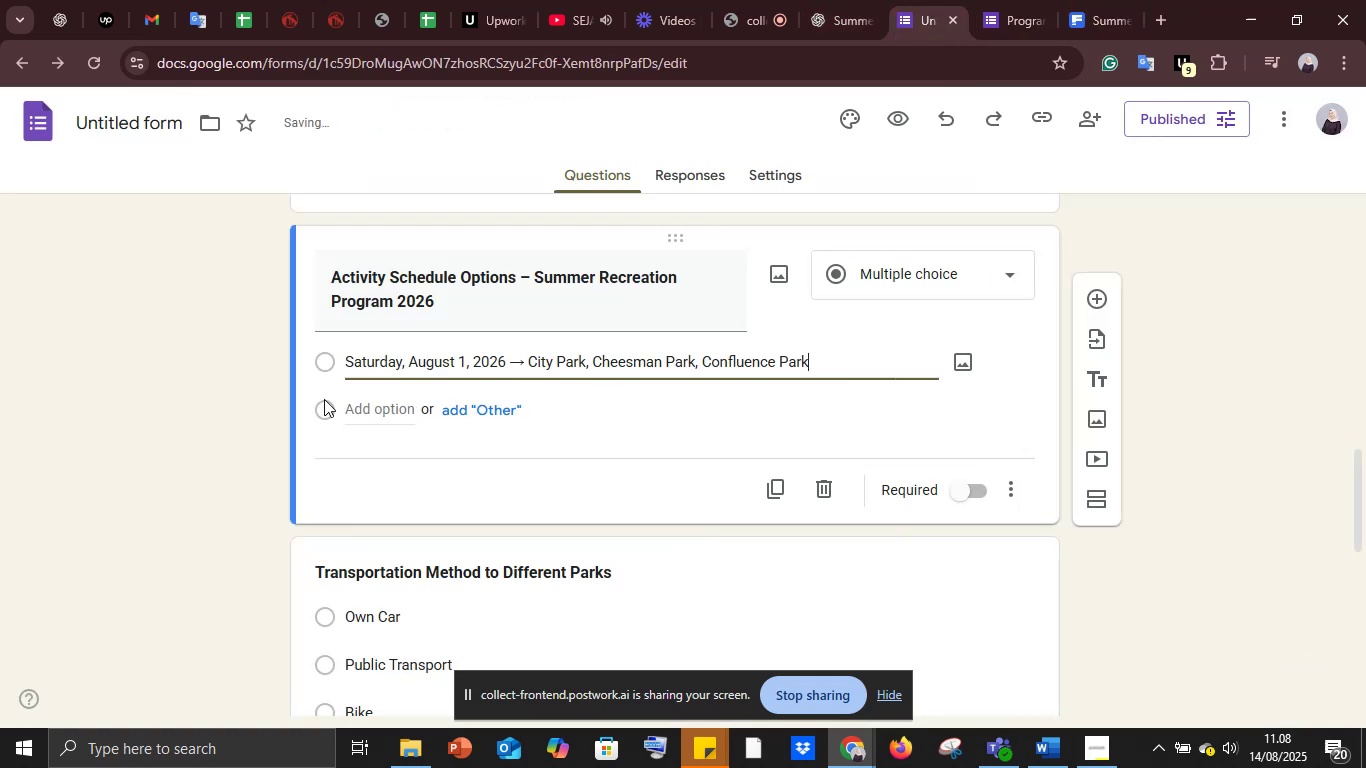 
left_click([322, 406])
 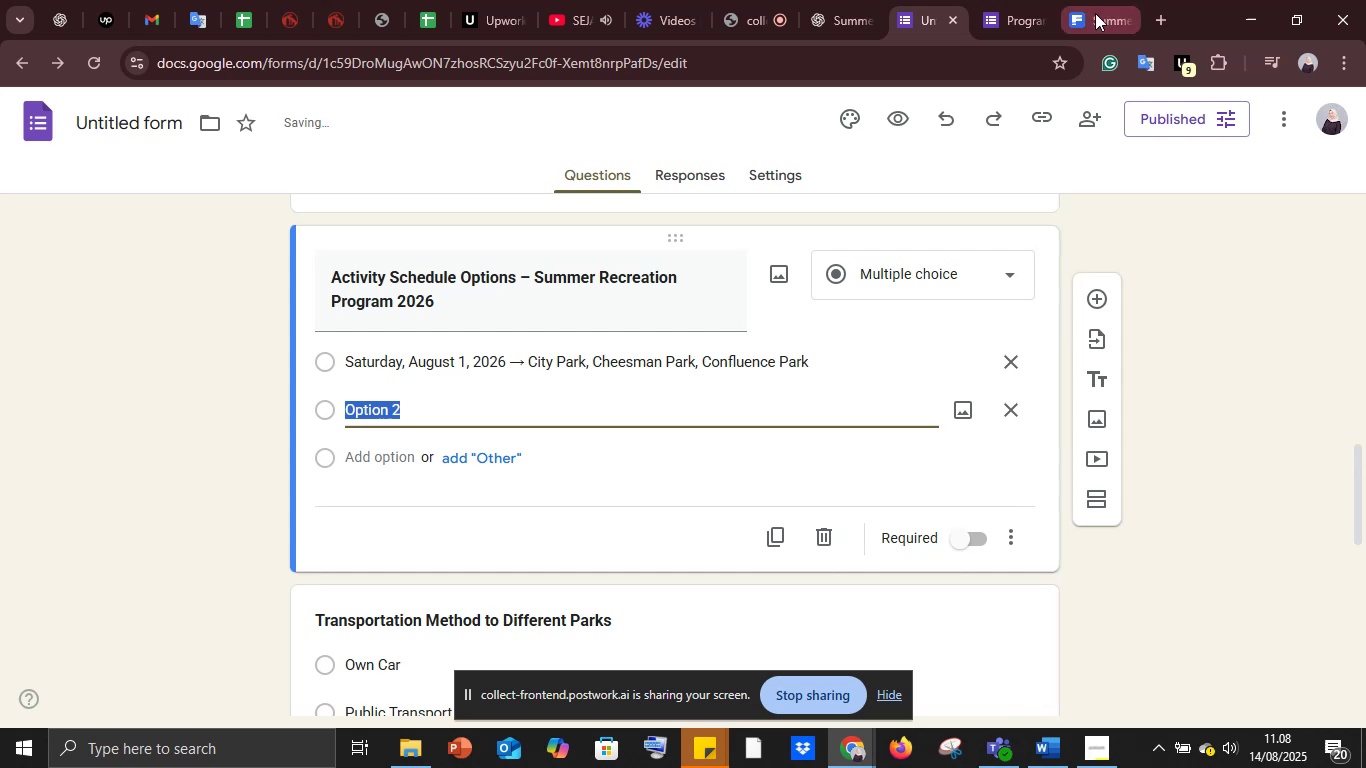 
mouse_move([1069, 12])
 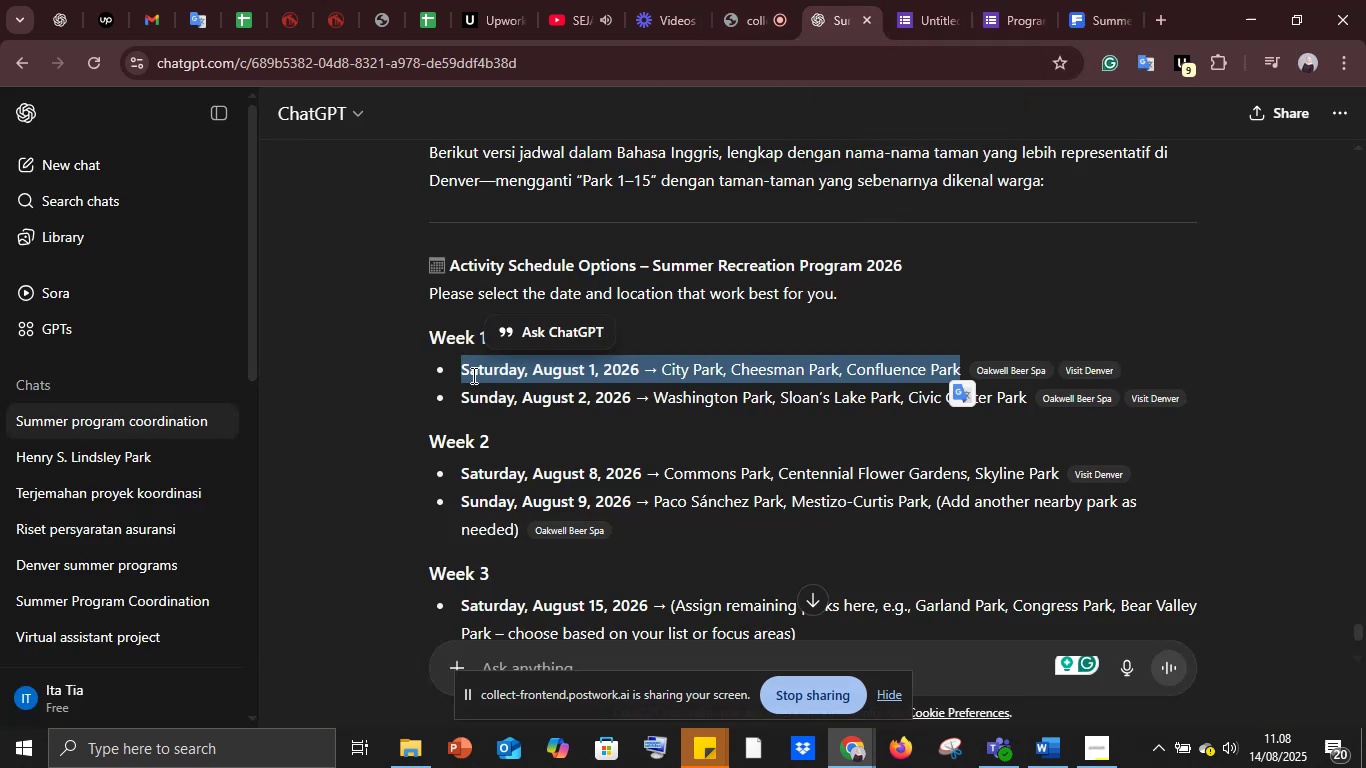 
left_click_drag(start_coordinate=[458, 393], to_coordinate=[1028, 401])
 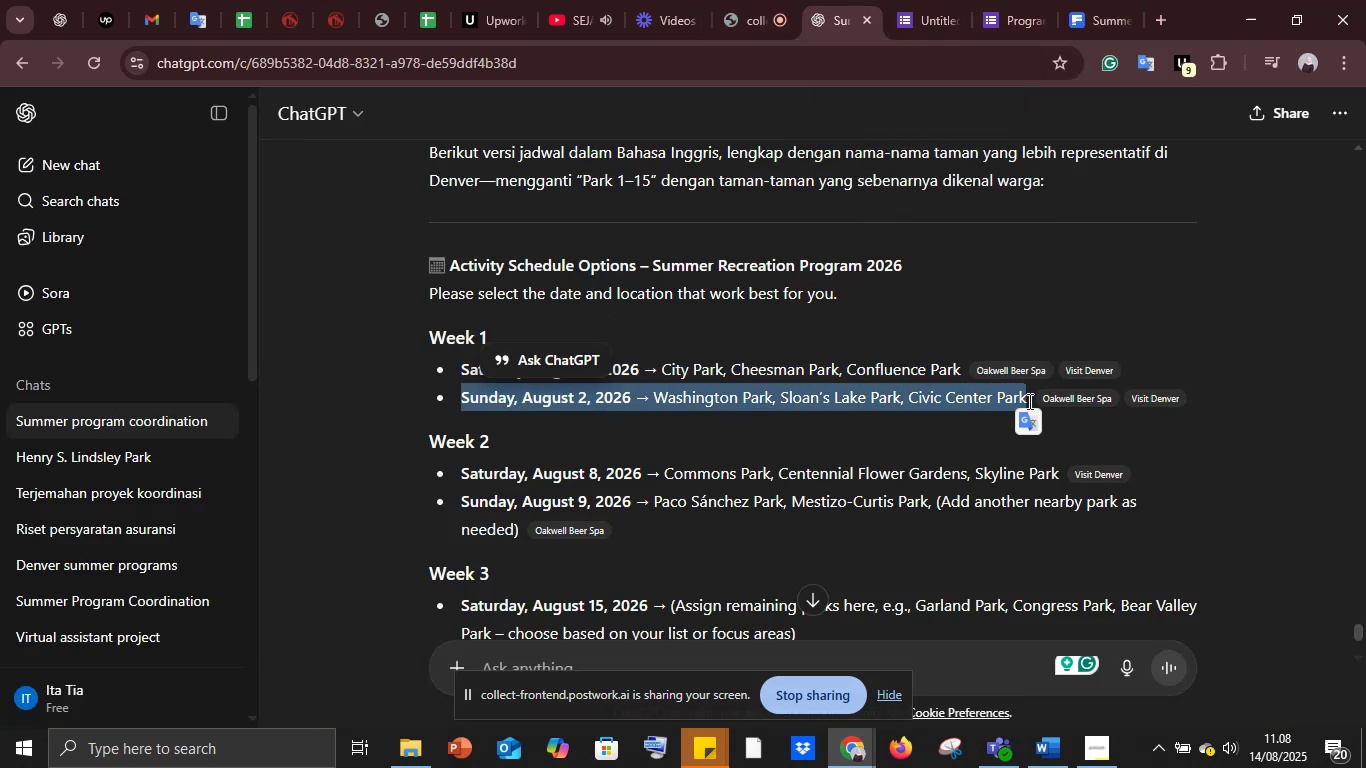 
key(Control+C)
 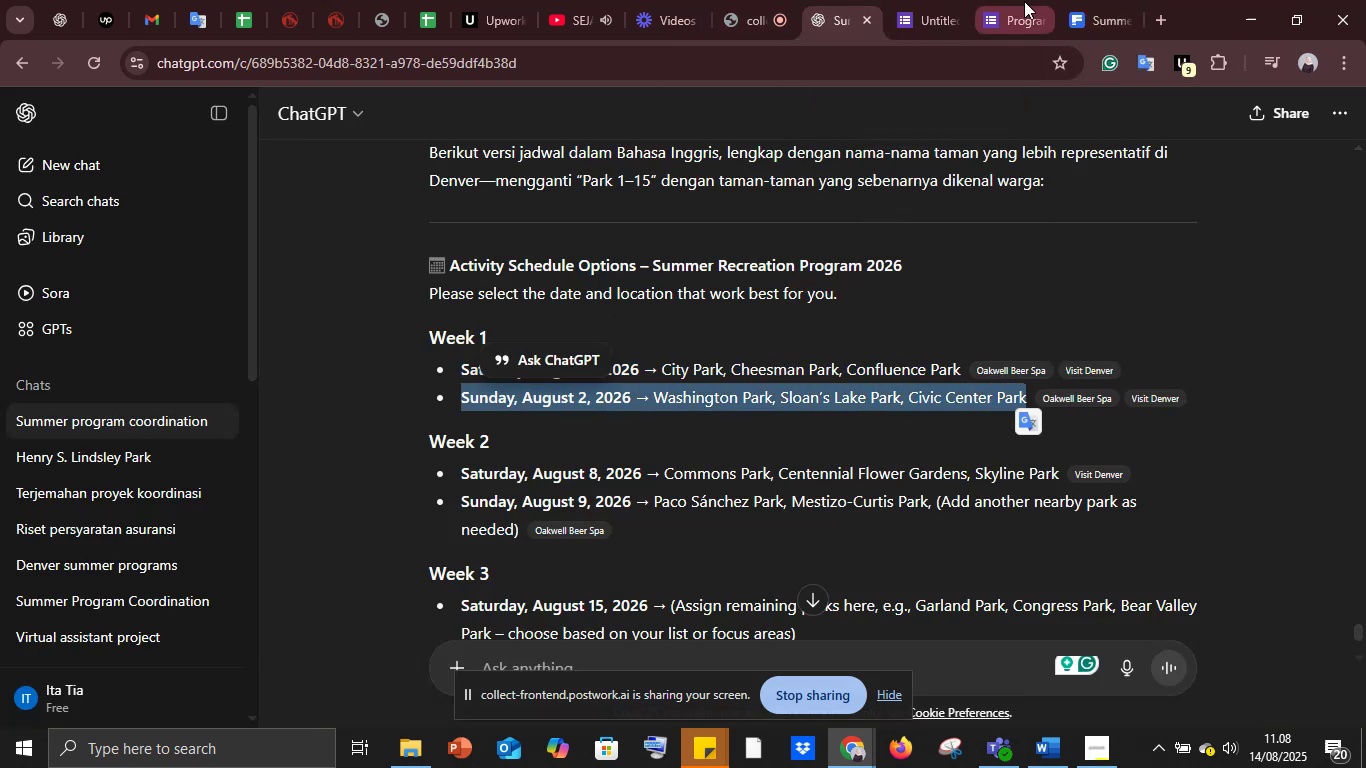 
left_click([1024, 1])
 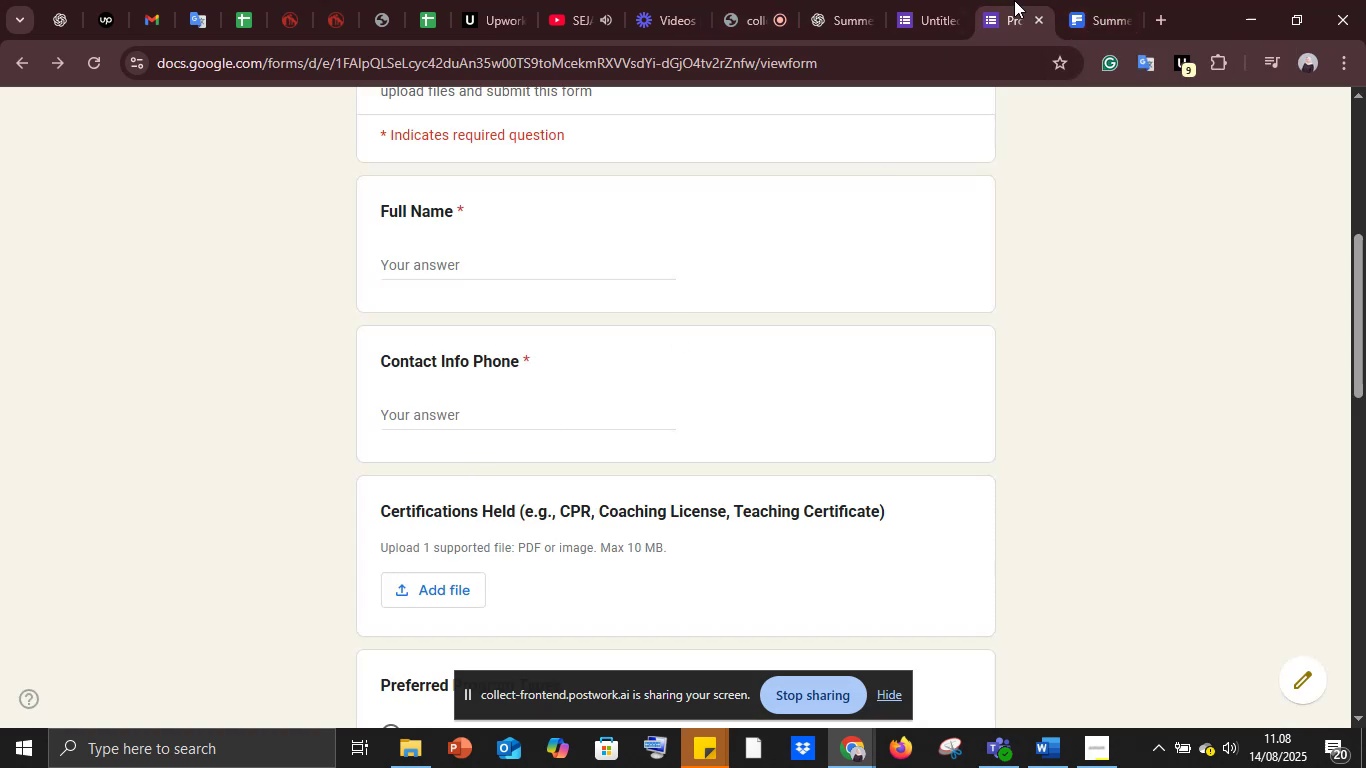 
left_click([956, 0])
 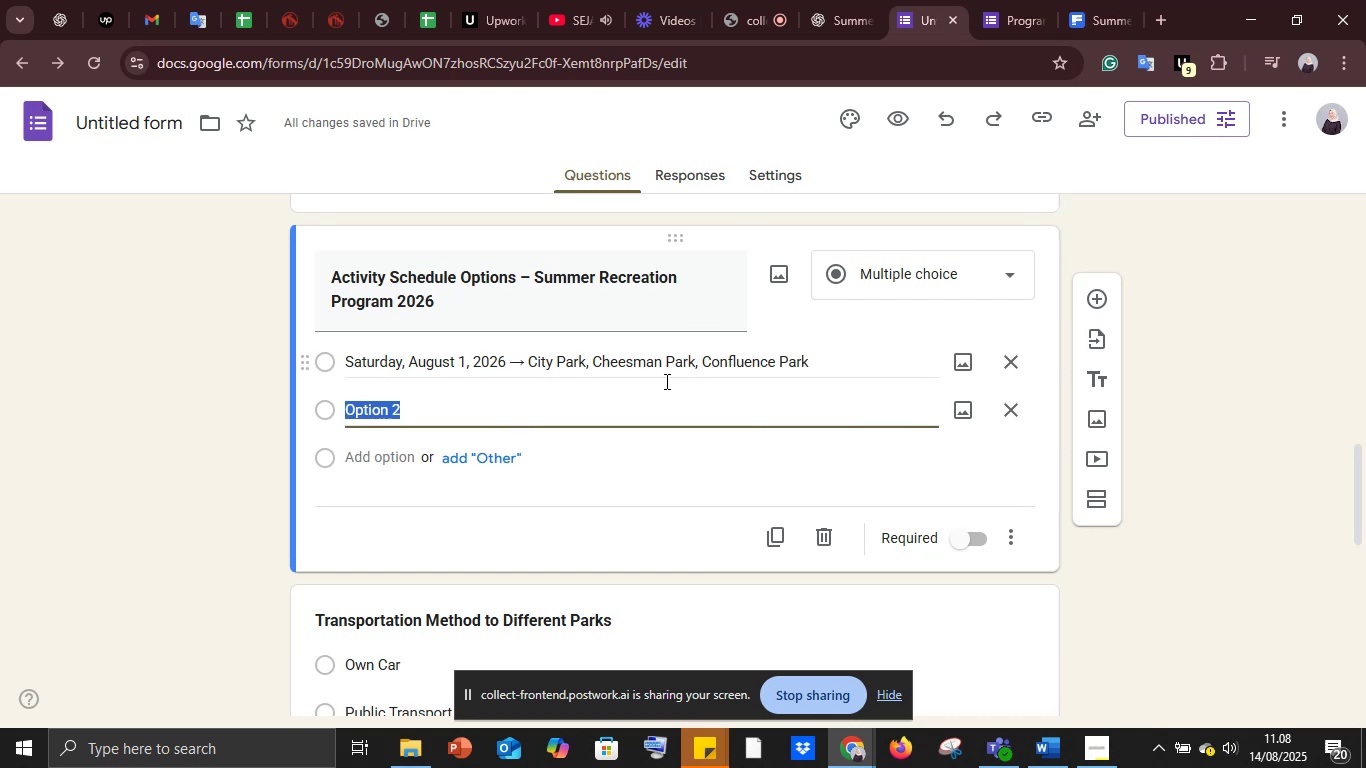 
key(Control+V)
 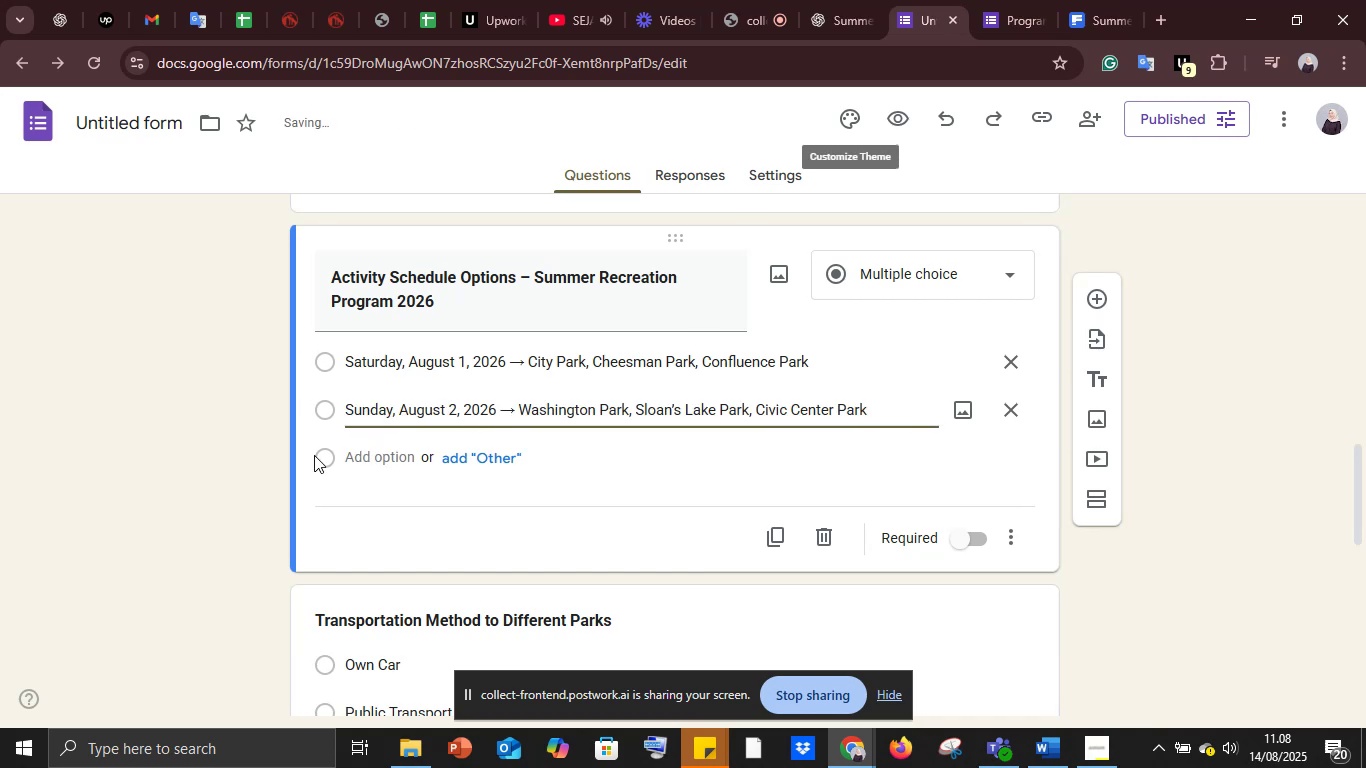 
left_click([322, 455])
 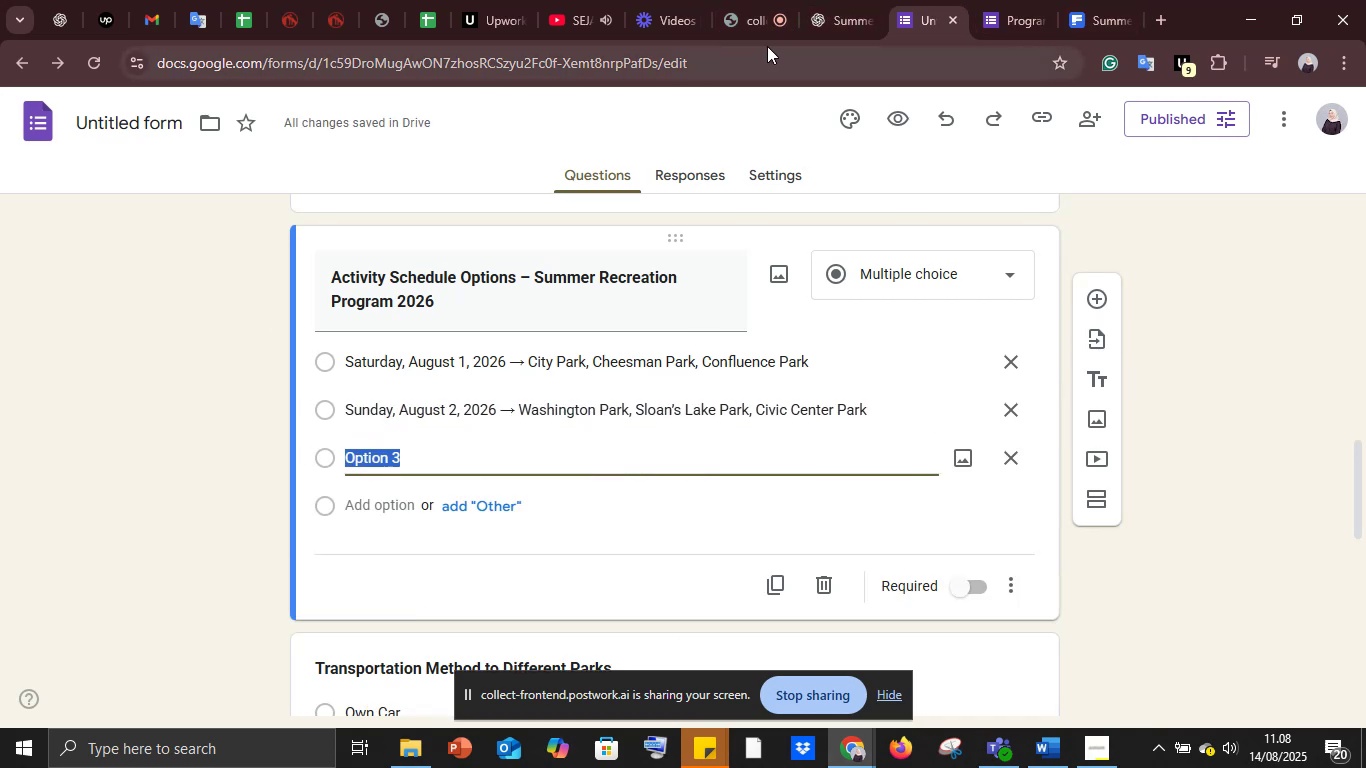 
left_click([831, 8])
 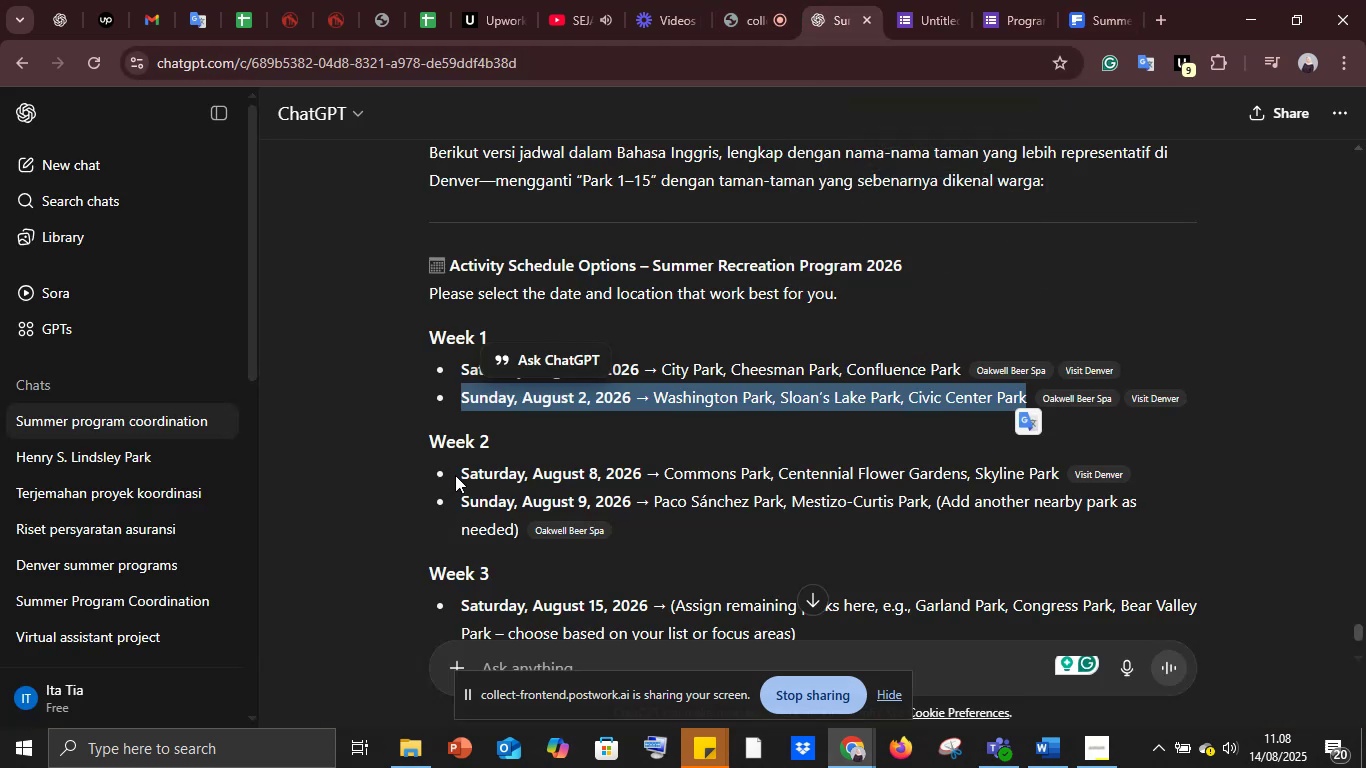 
left_click_drag(start_coordinate=[460, 471], to_coordinate=[1066, 470])
 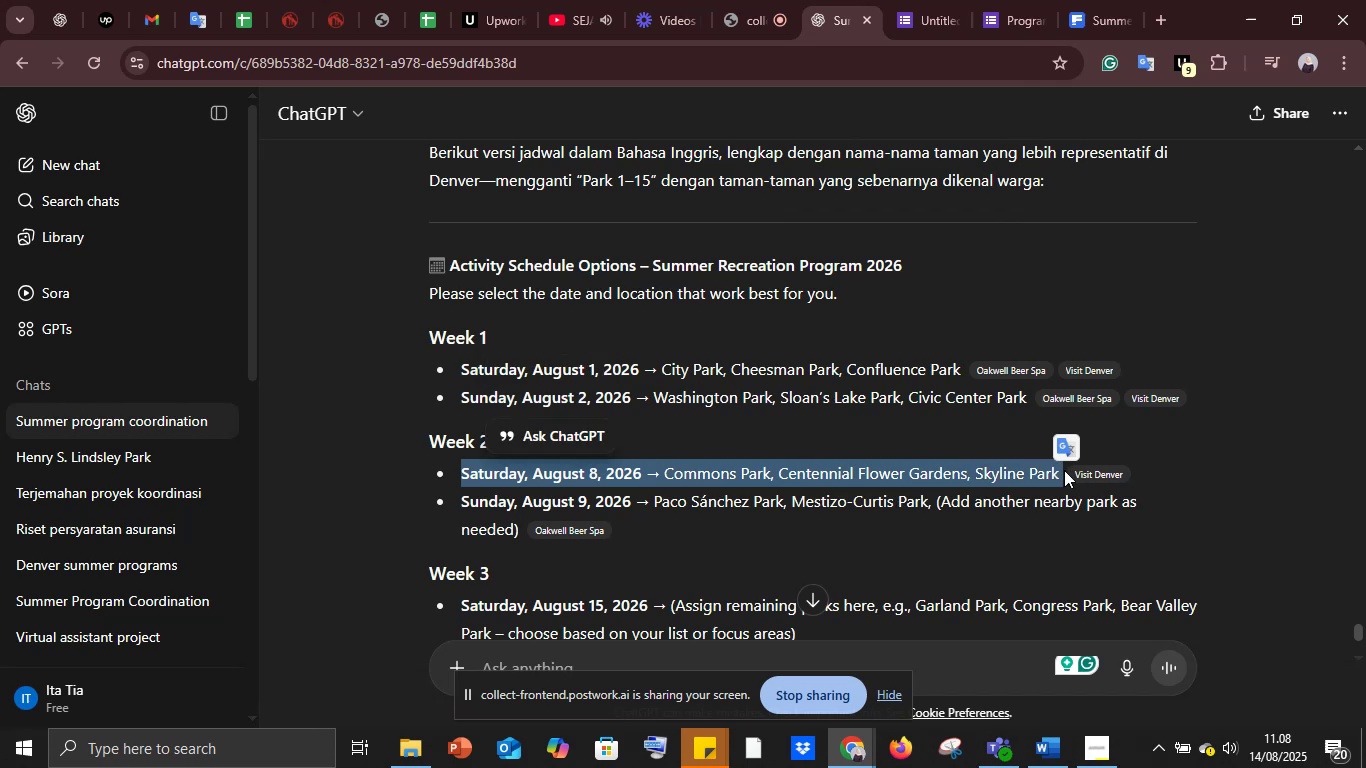 
key(Control+C)
 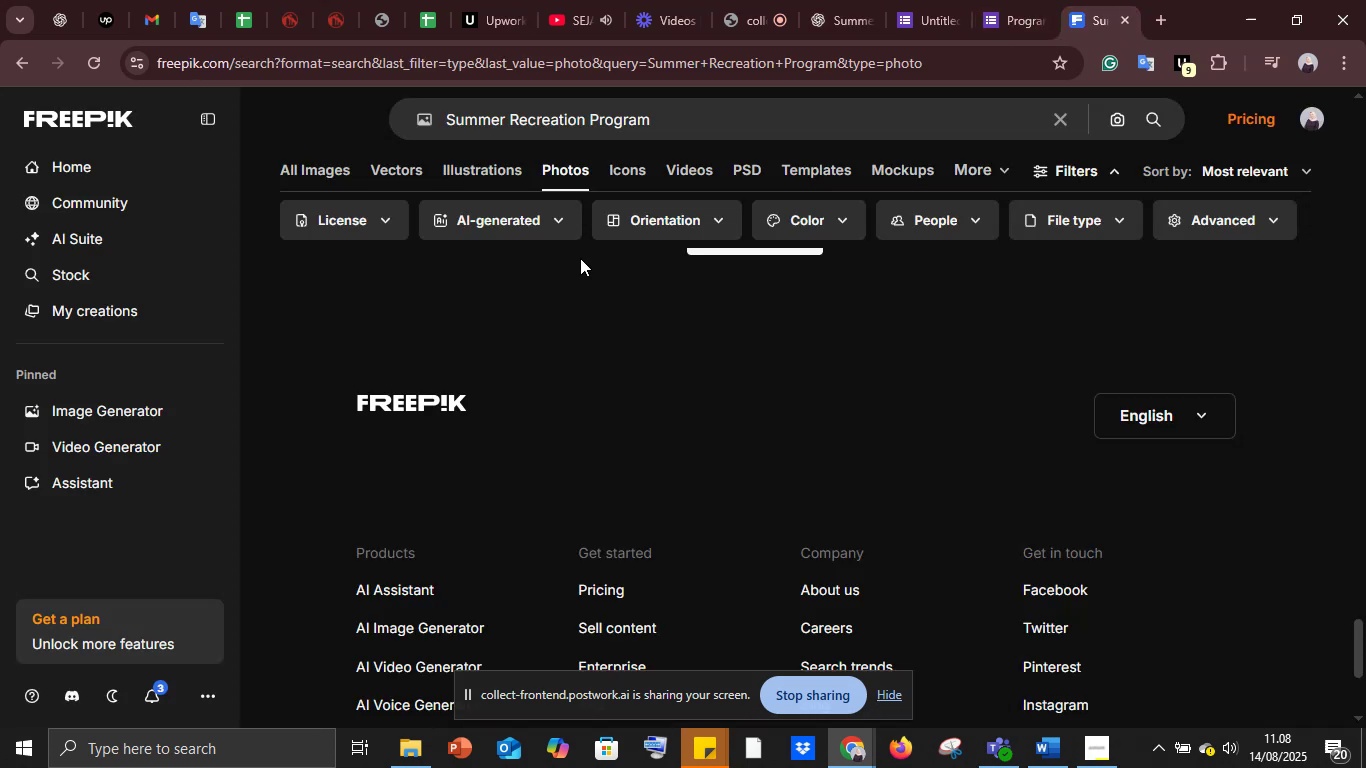 
left_click([1031, 0])
 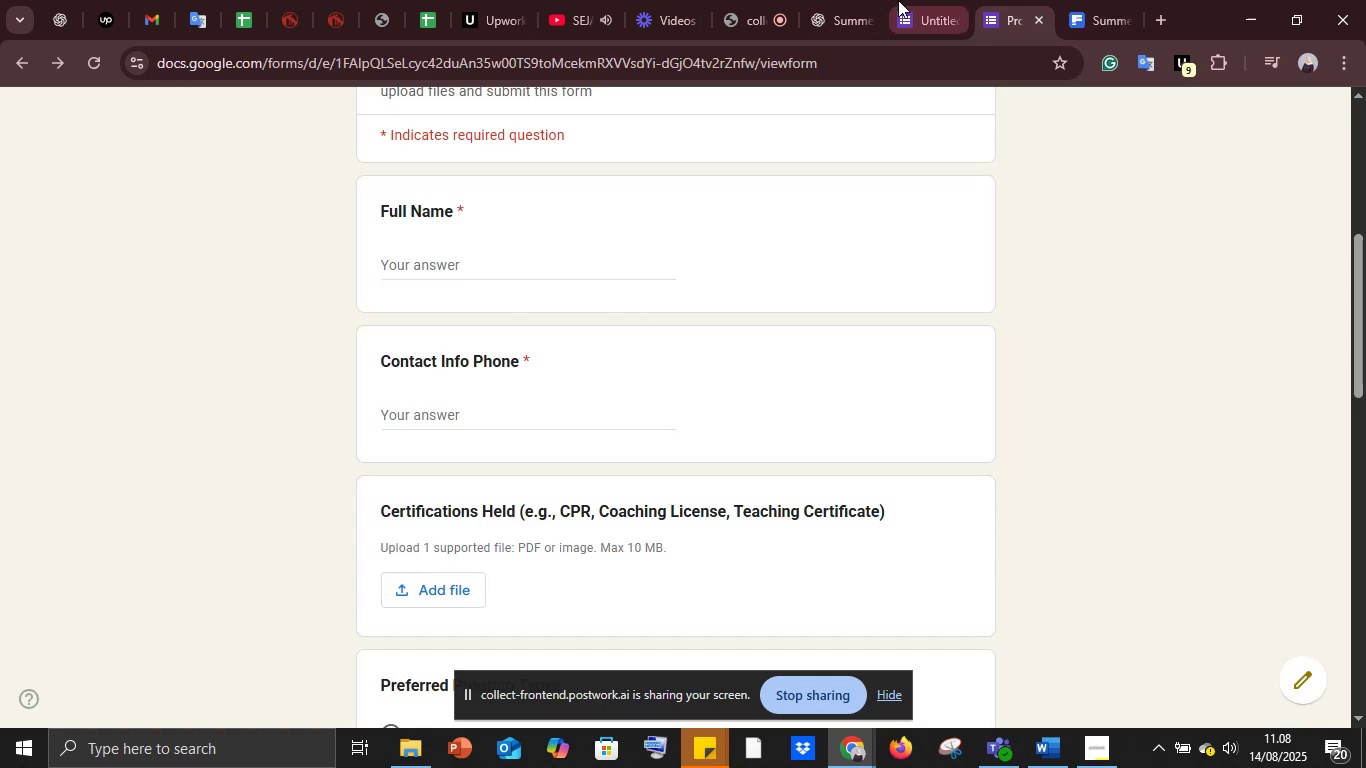 
left_click([901, 0])
 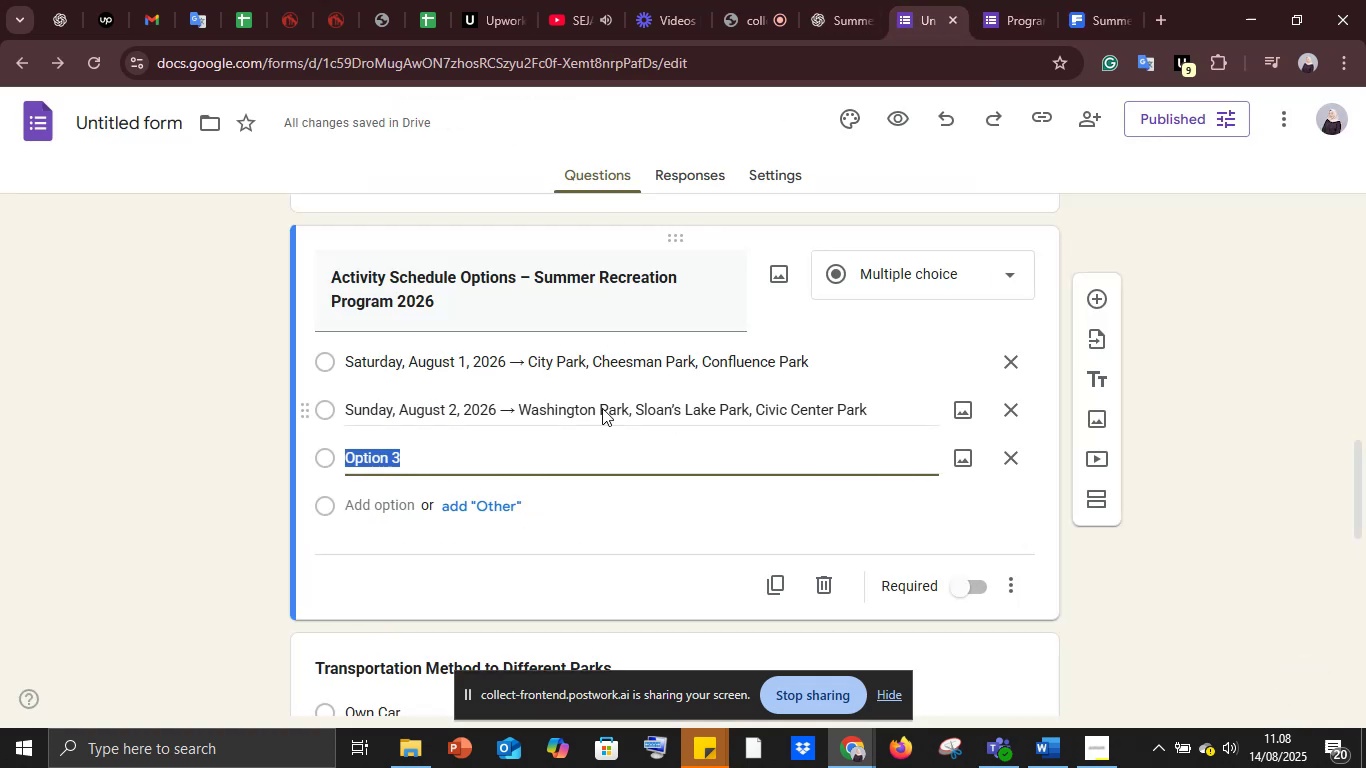 
key(Control+V)
 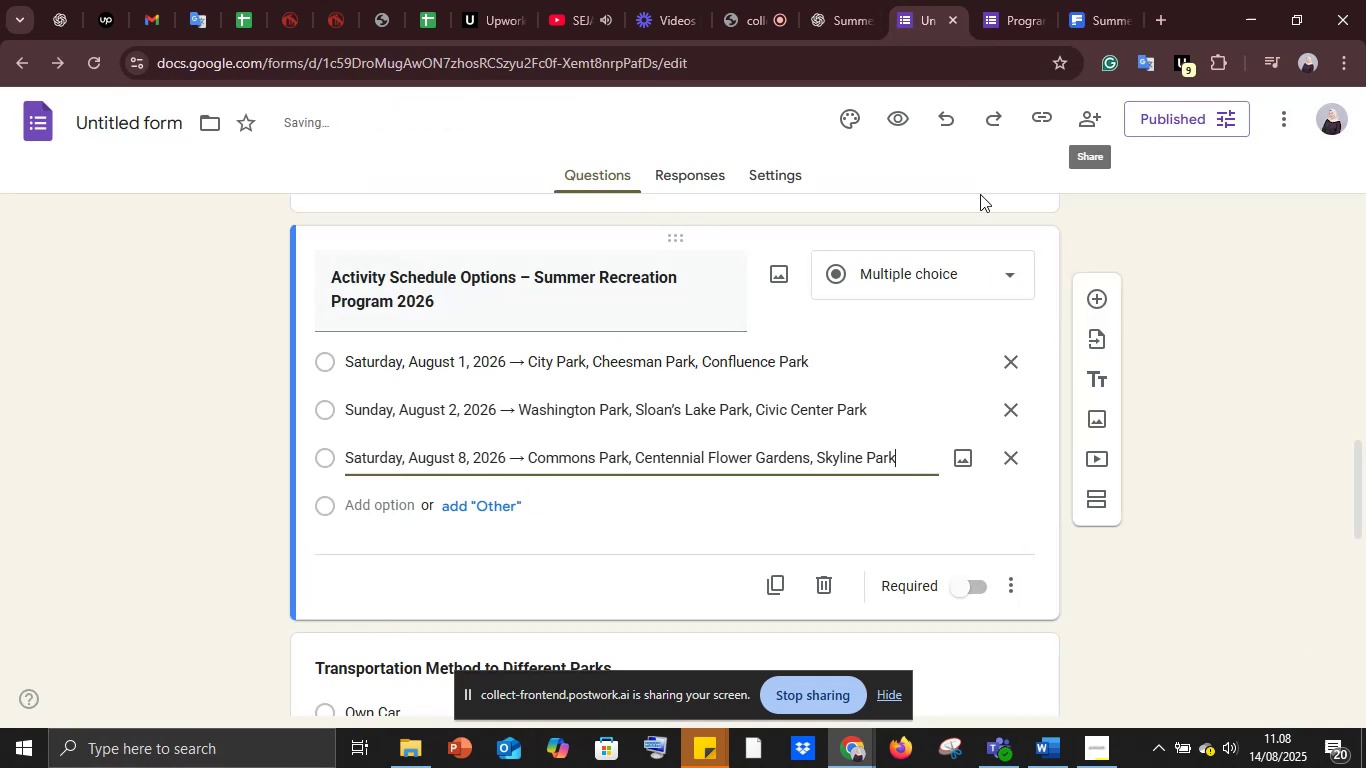 
left_click([839, 1])
 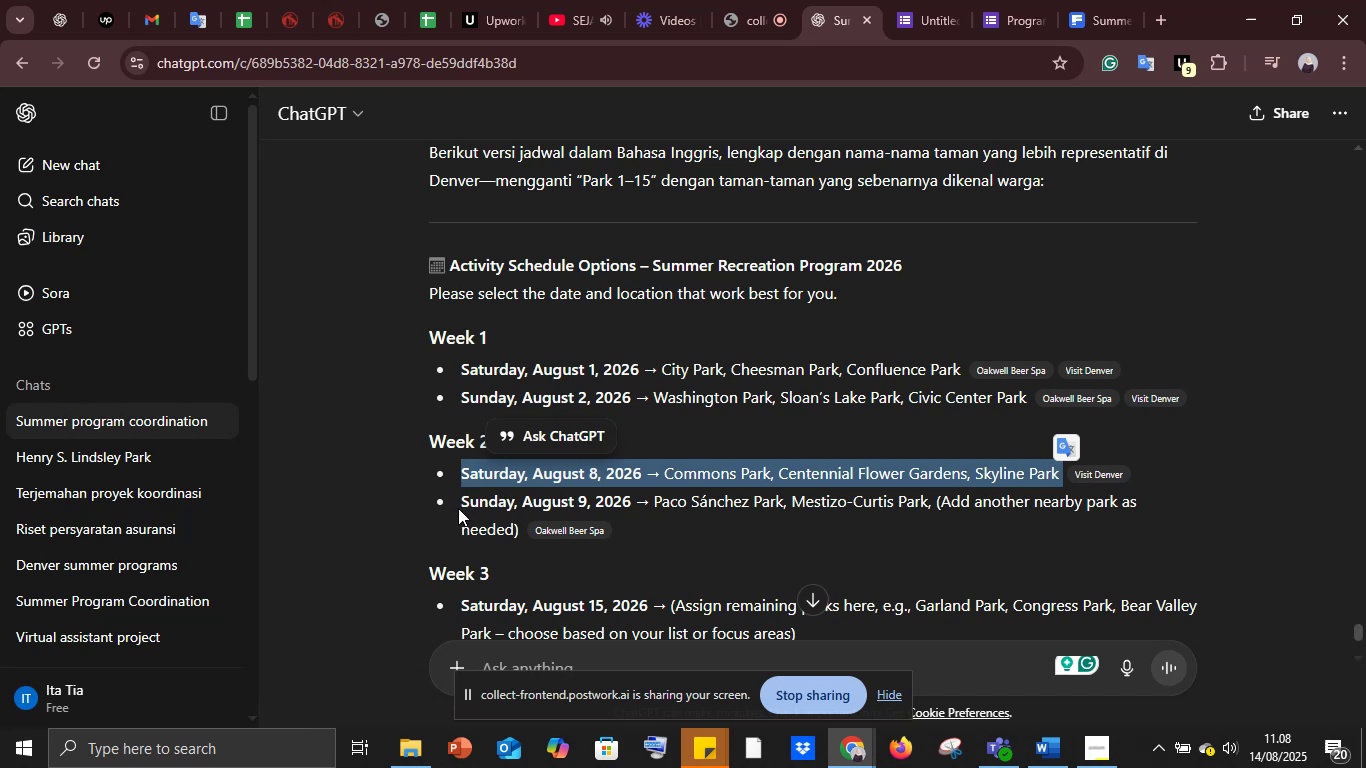 
left_click_drag(start_coordinate=[458, 503], to_coordinate=[529, 527])
 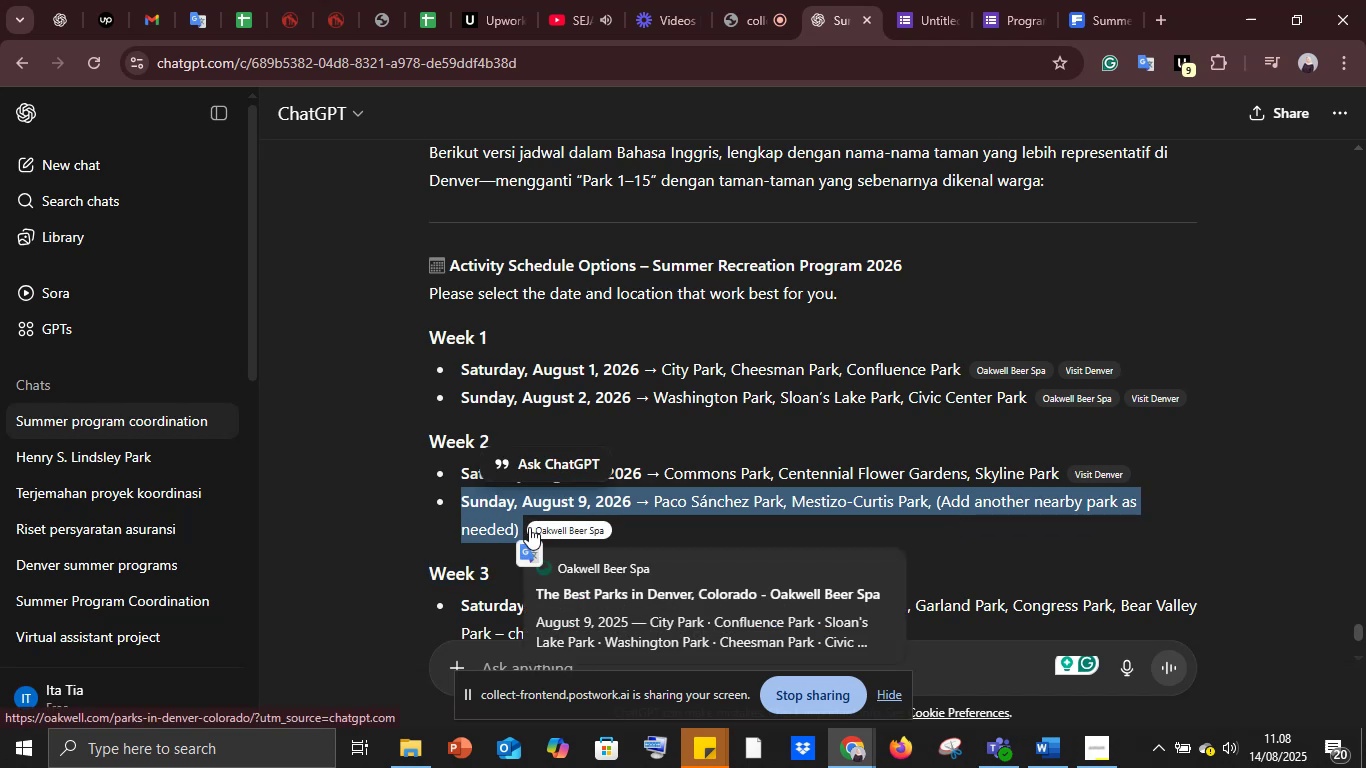 
key(Control+C)
 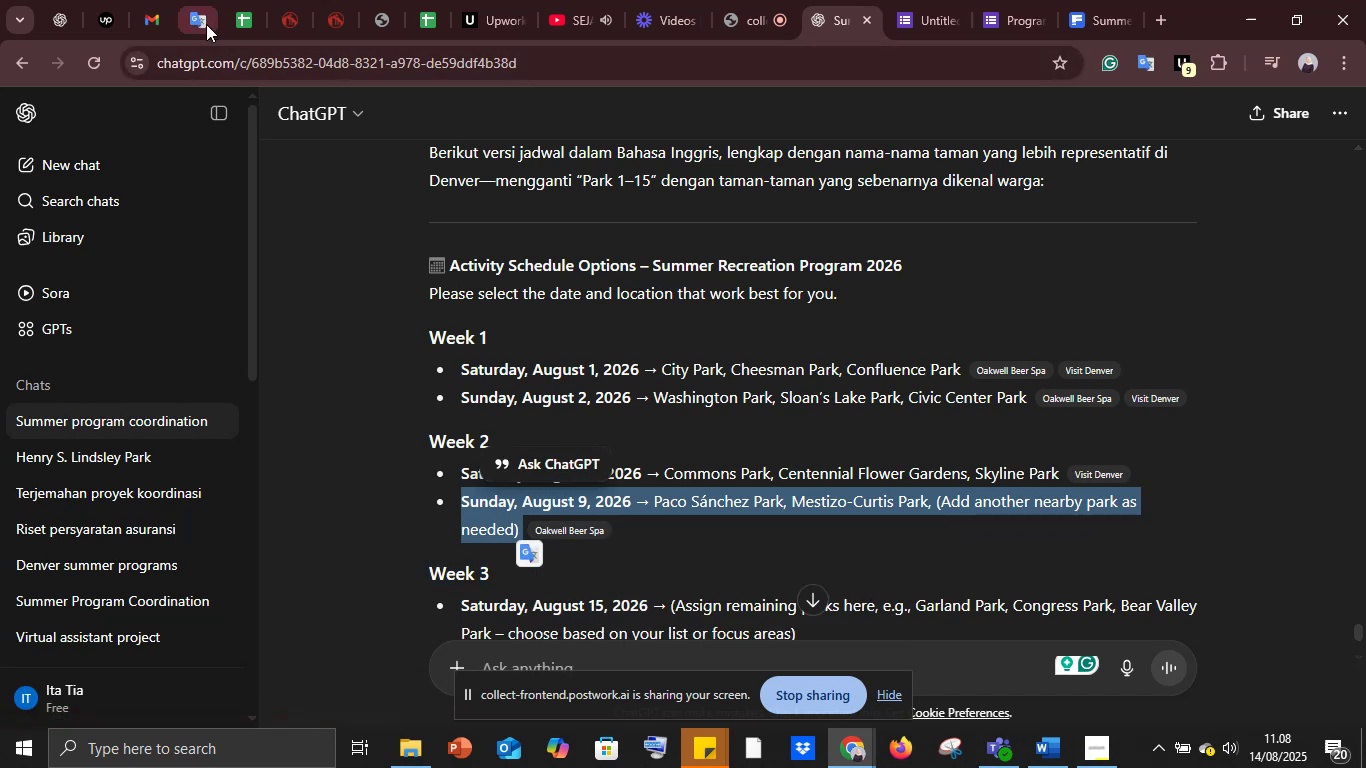 
left_click([206, 22])
 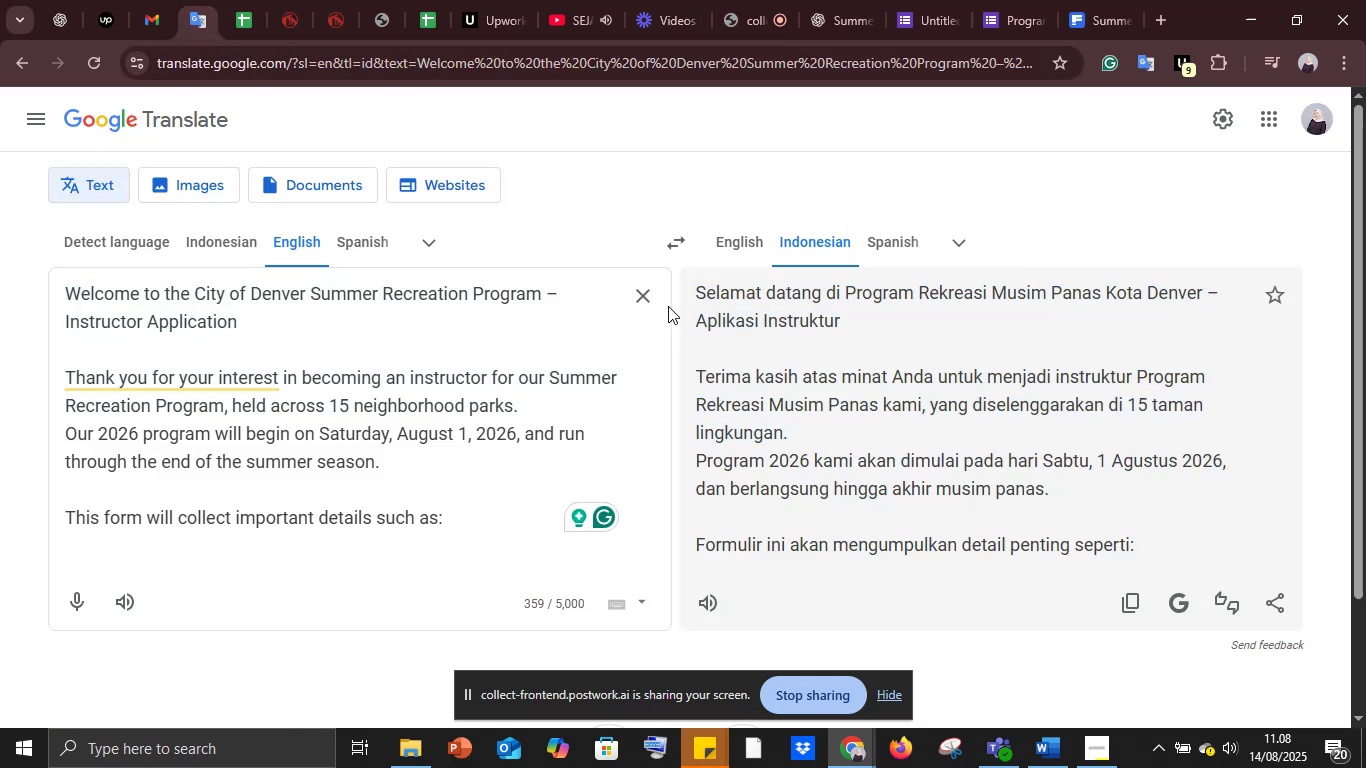 
left_click([655, 291])
 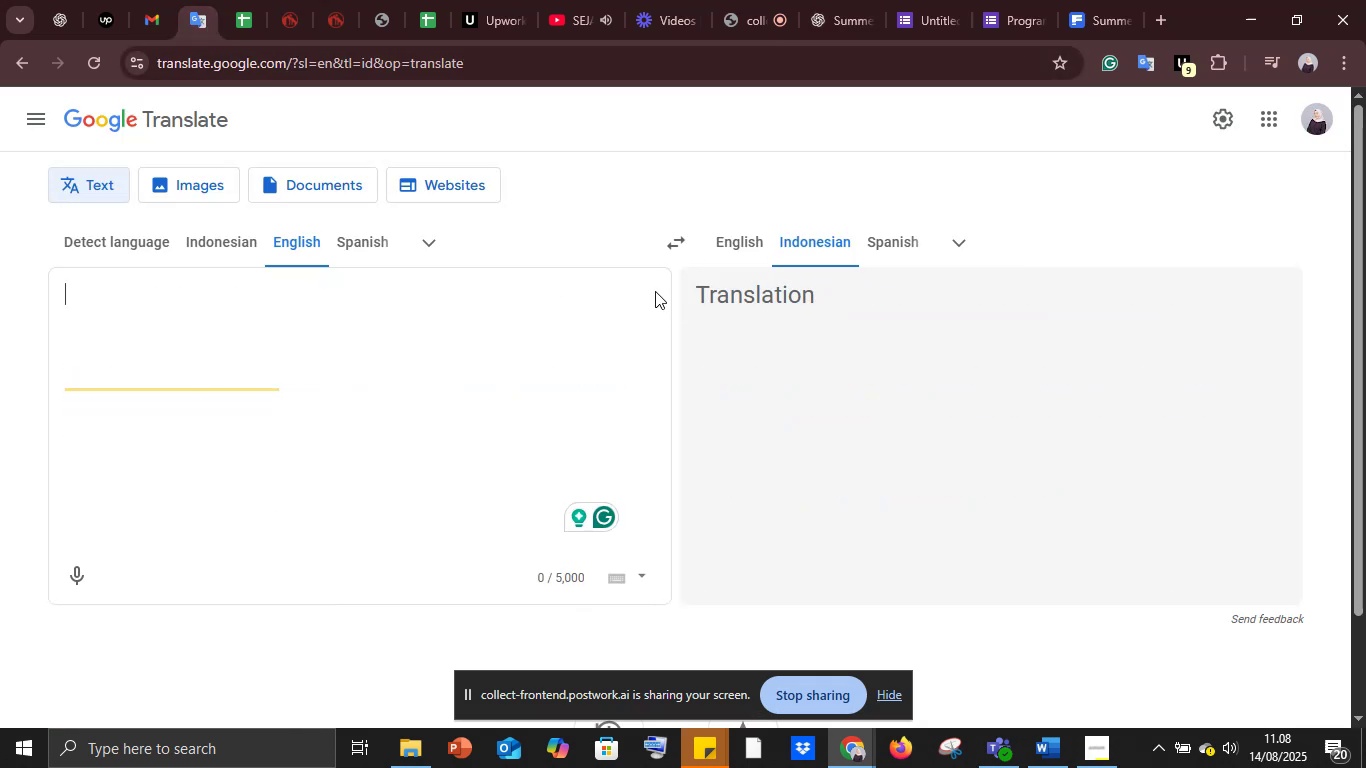 
key(Control+V)
 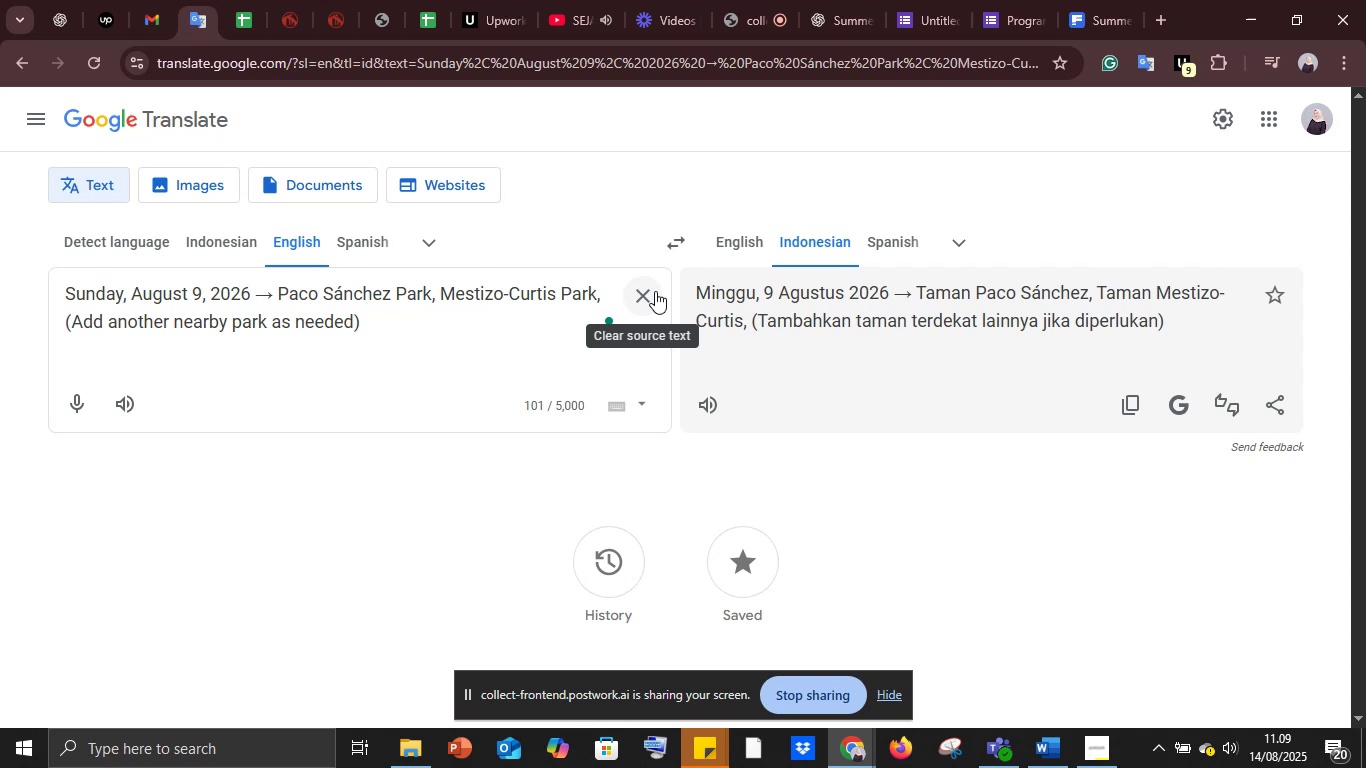 
wait(10.41)
 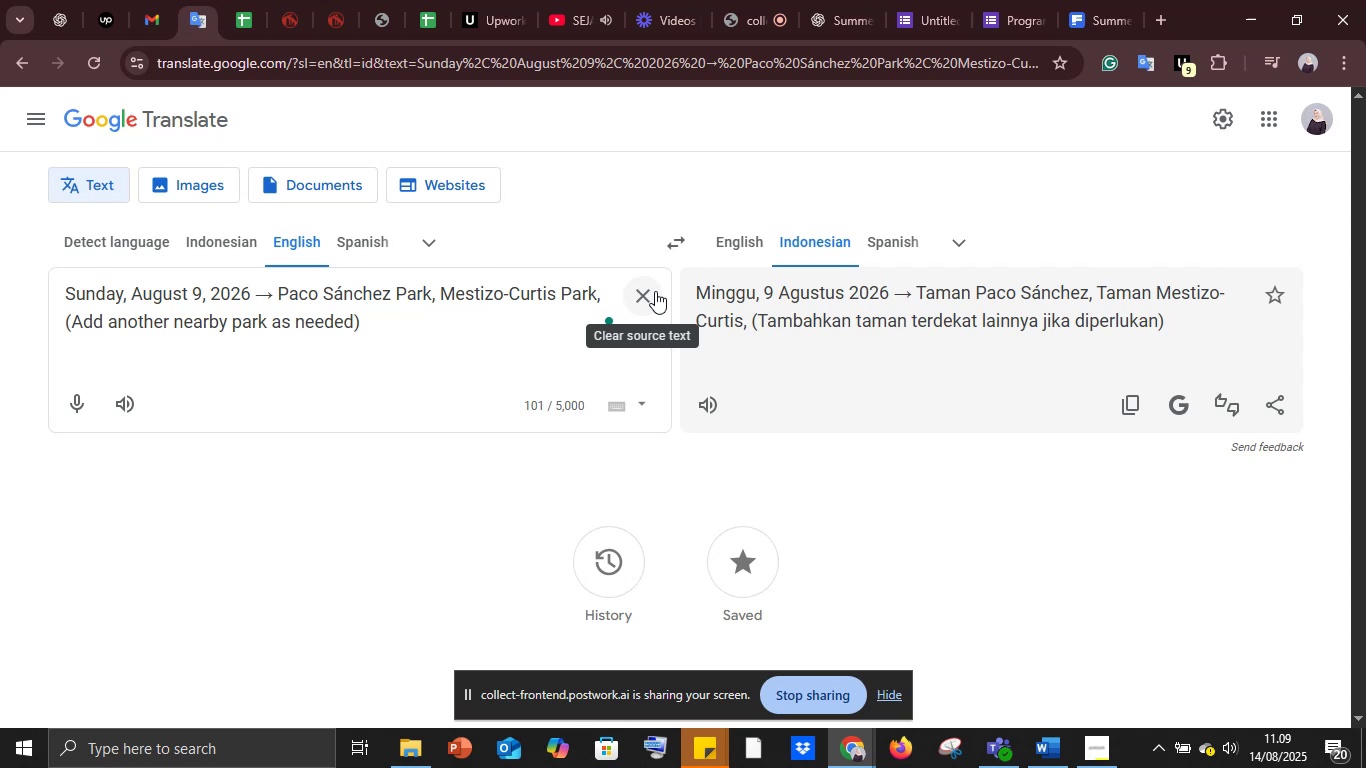 
left_click([1075, 0])
 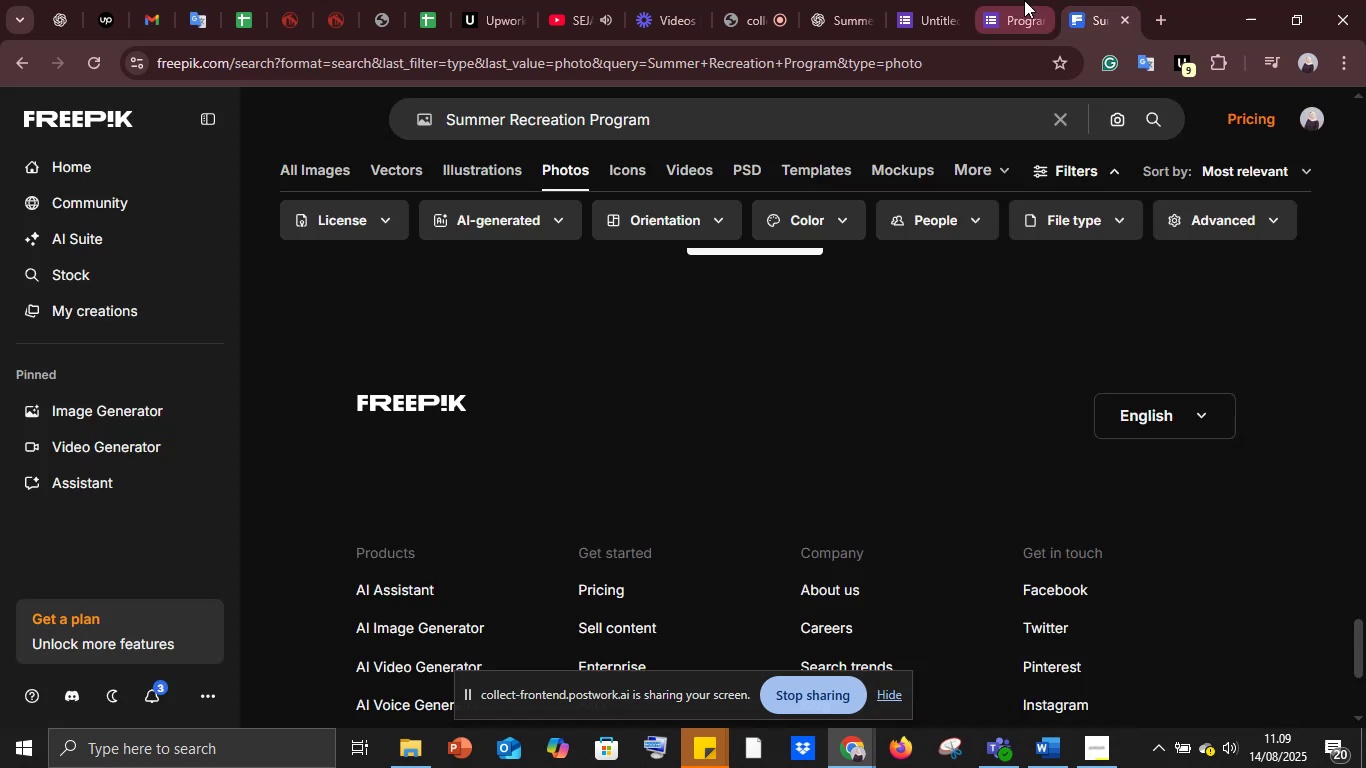 
left_click([1024, 0])
 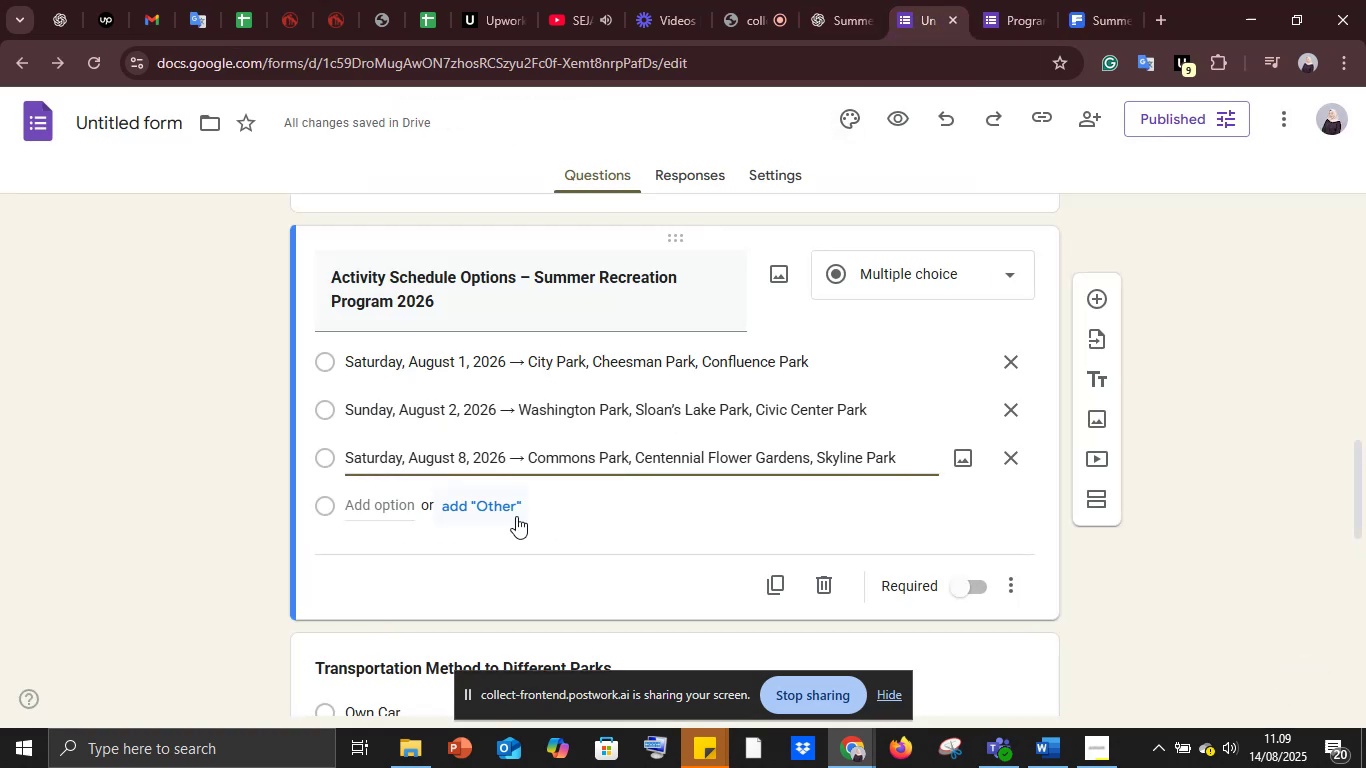 
mouse_move([1036, 729])
 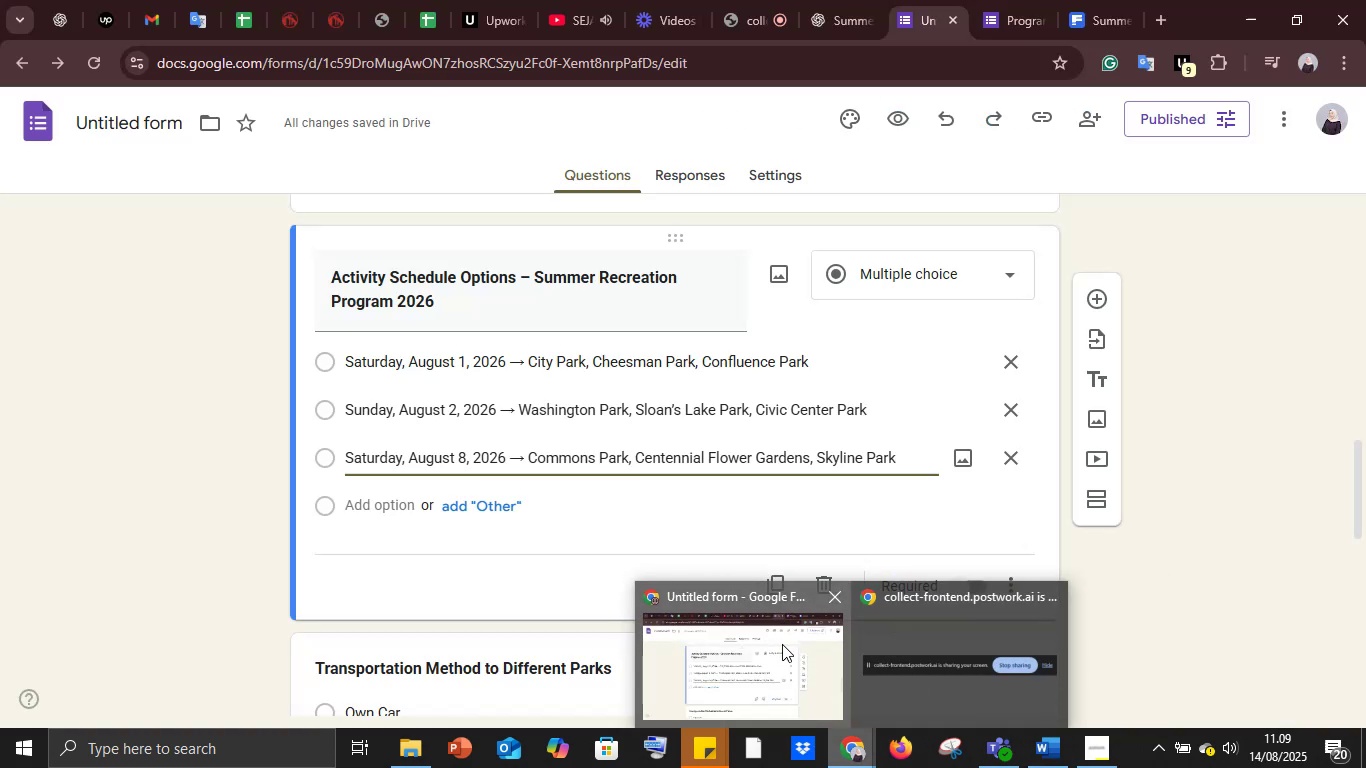 
left_click([850, 0])
 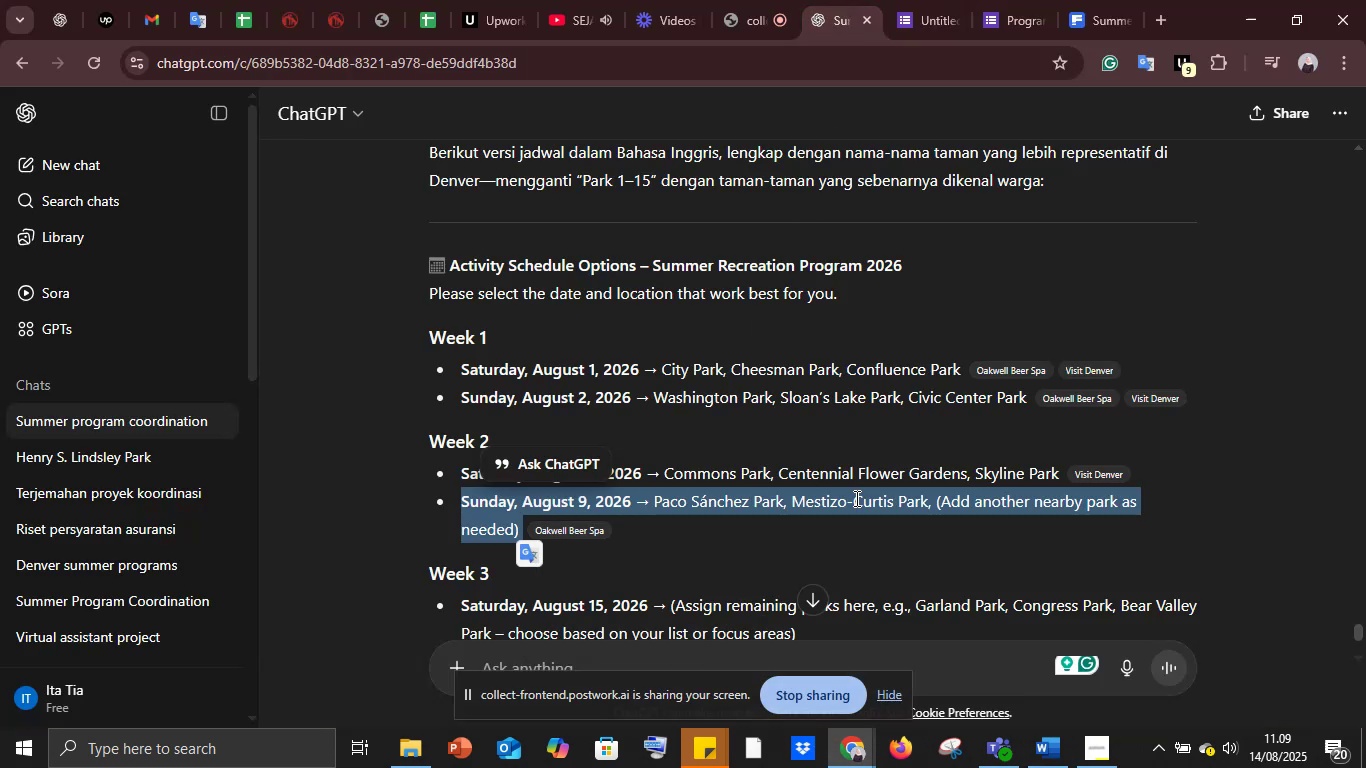 
left_click([855, 503])
 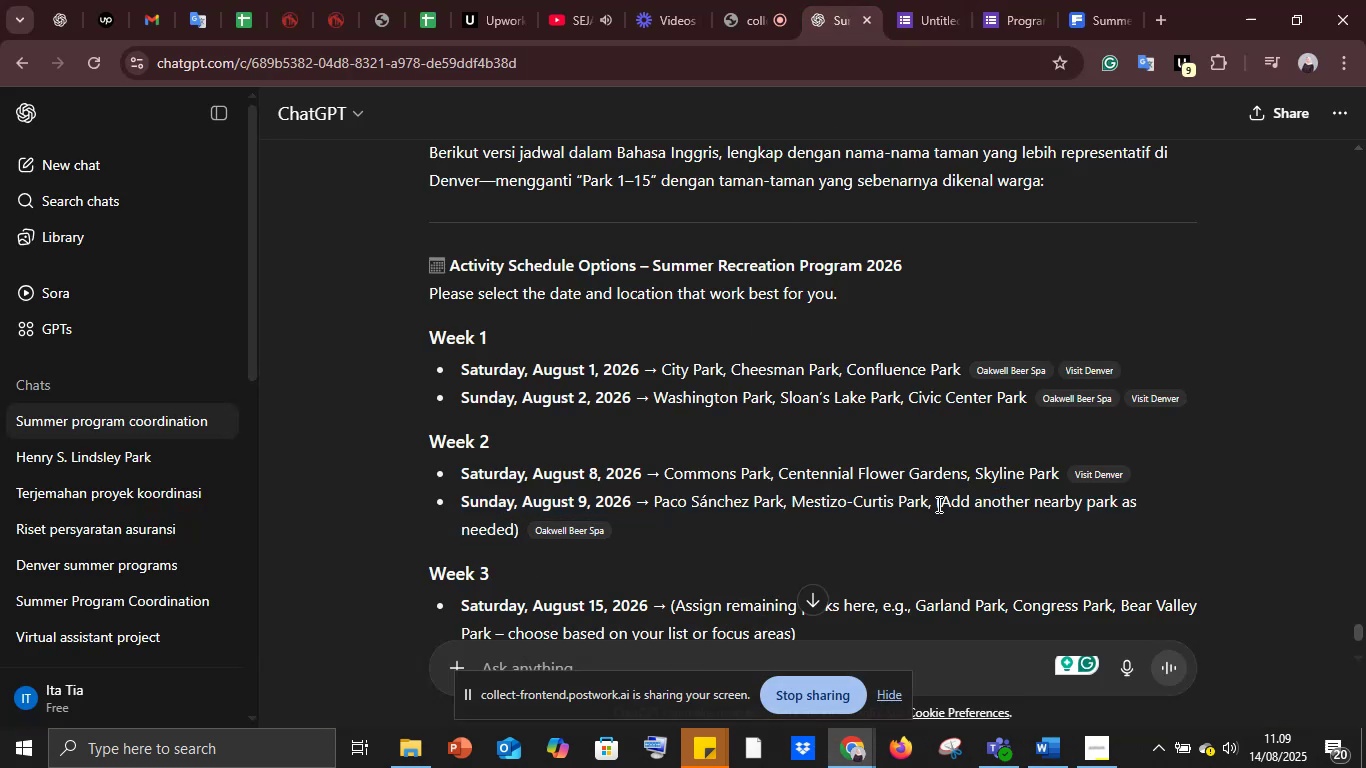 
left_click_drag(start_coordinate=[937, 503], to_coordinate=[514, 489])
 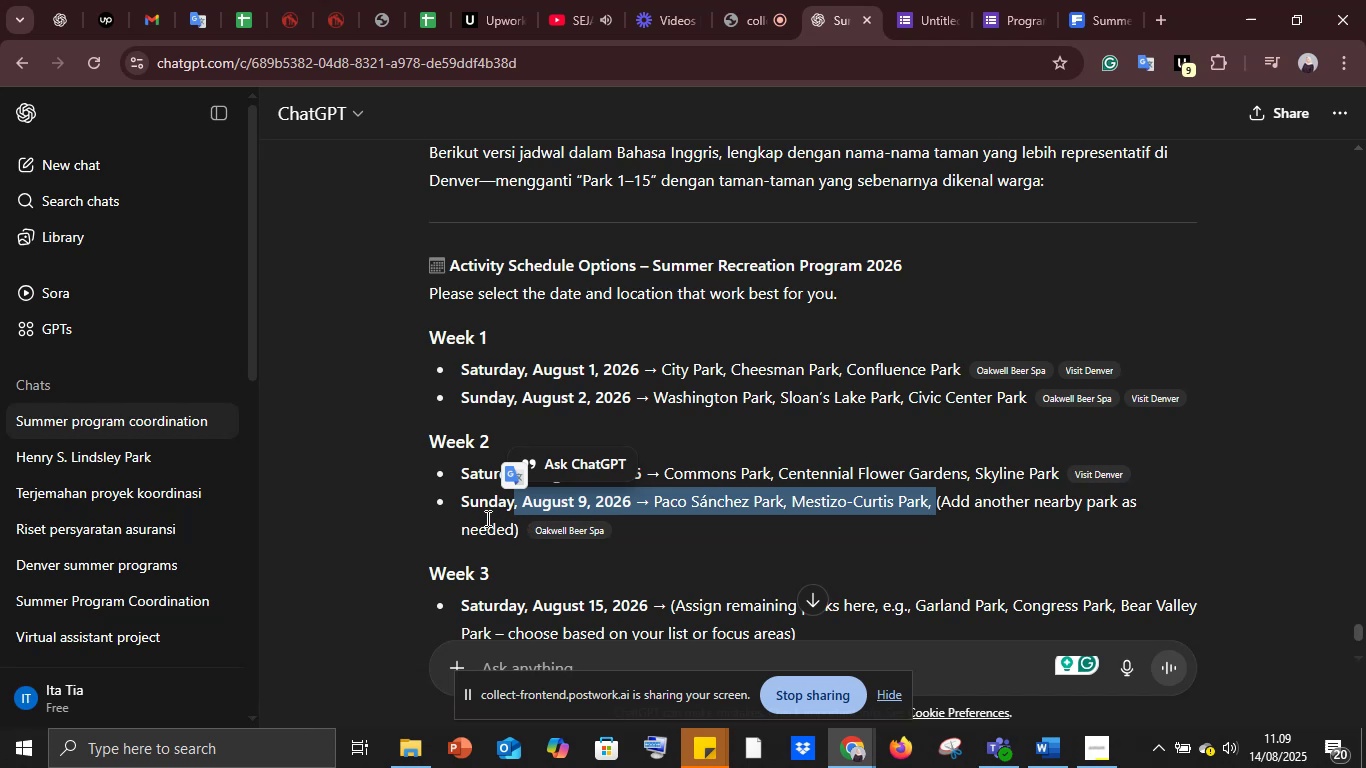 
left_click([464, 501])
 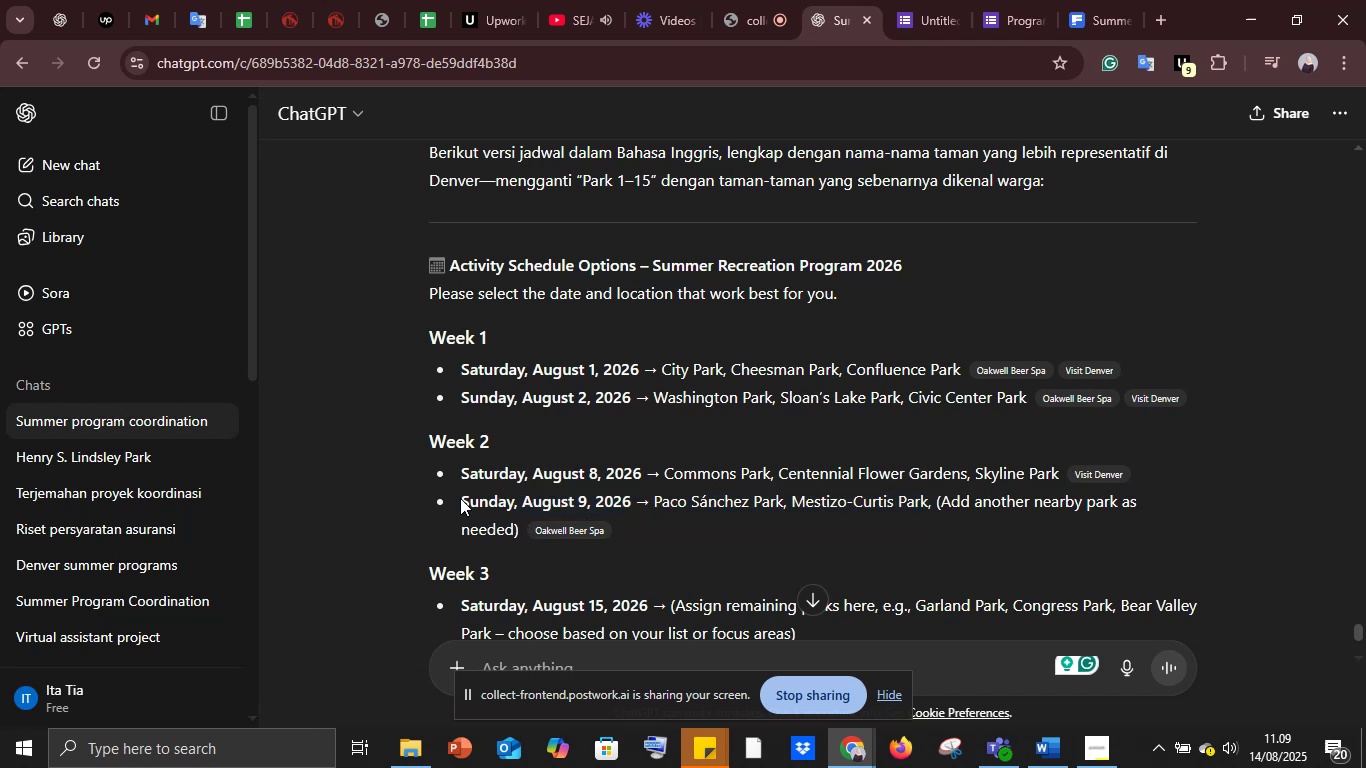 
left_click_drag(start_coordinate=[460, 497], to_coordinate=[933, 498])
 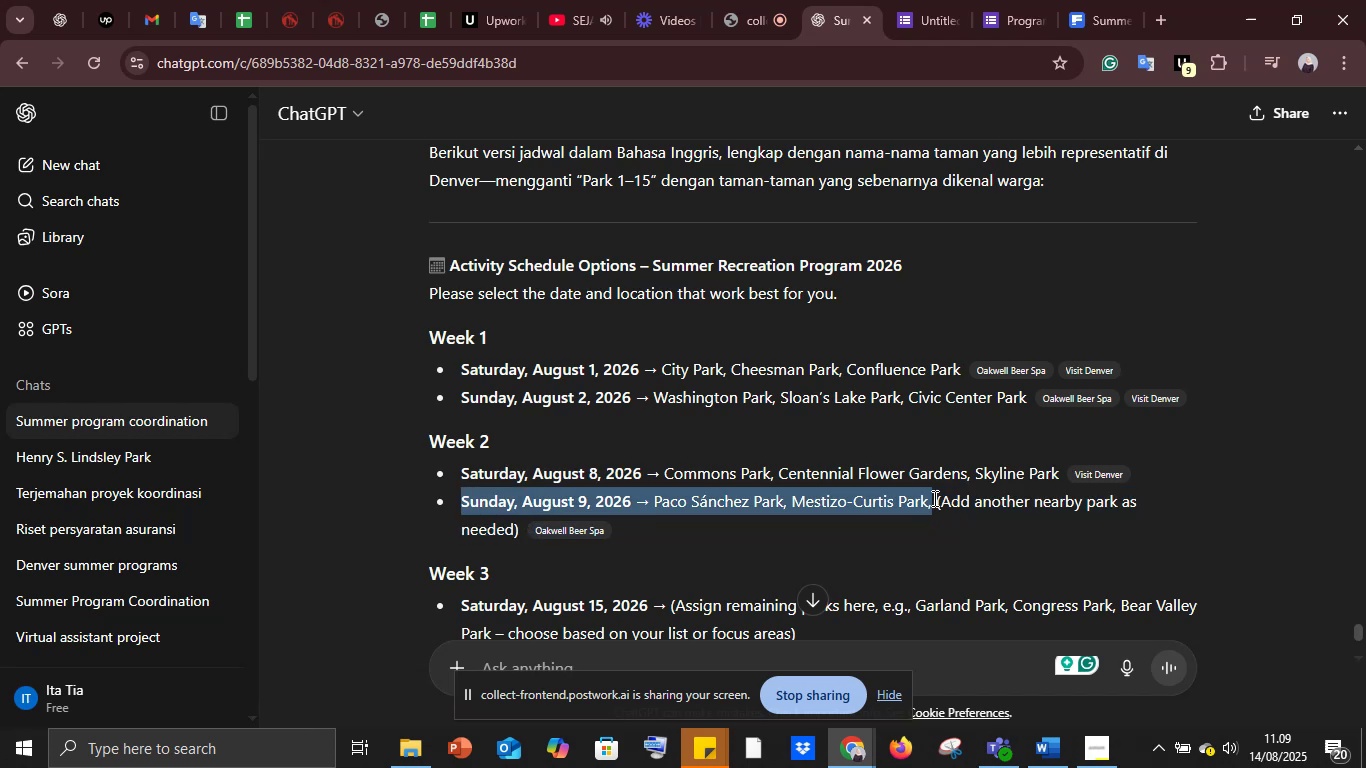 
key(Control+C)
 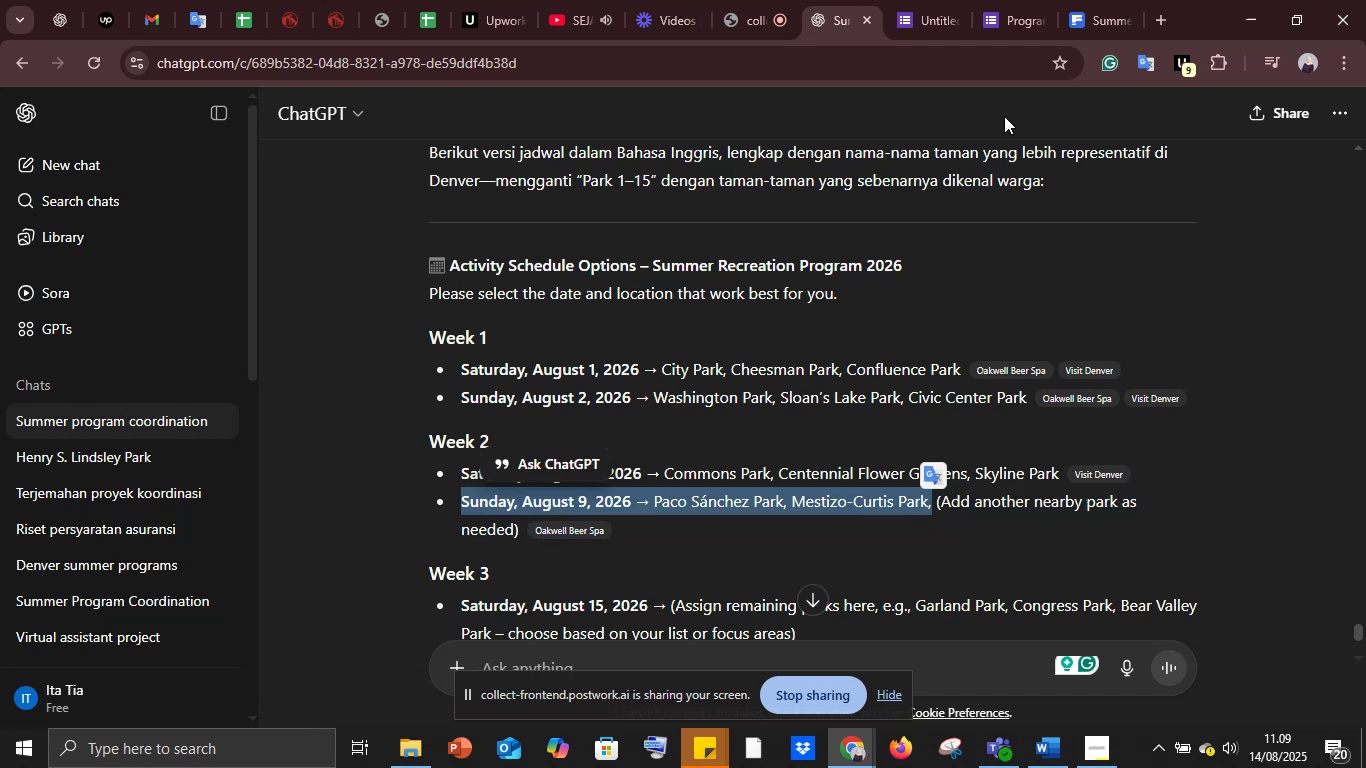 
mouse_move([1054, 7])
 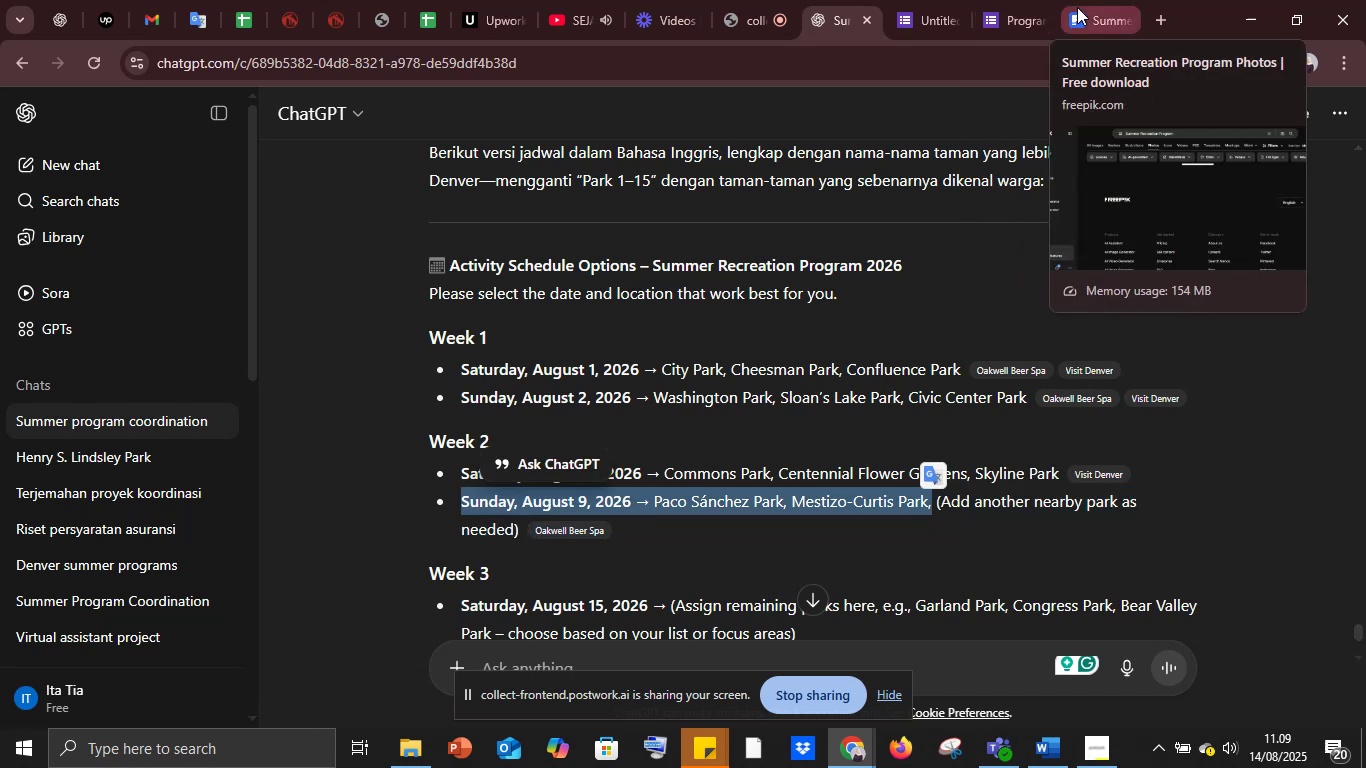 
left_click([1077, 7])
 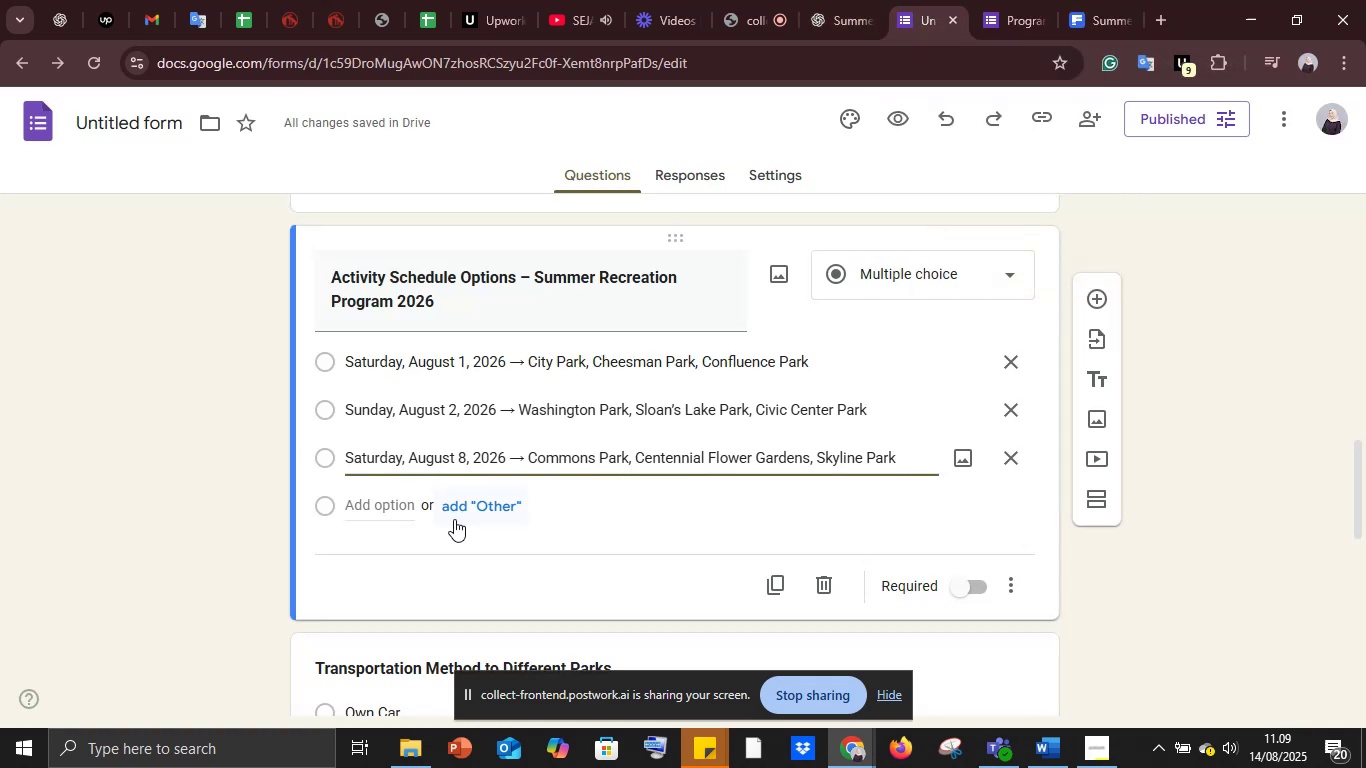 
left_click([325, 512])
 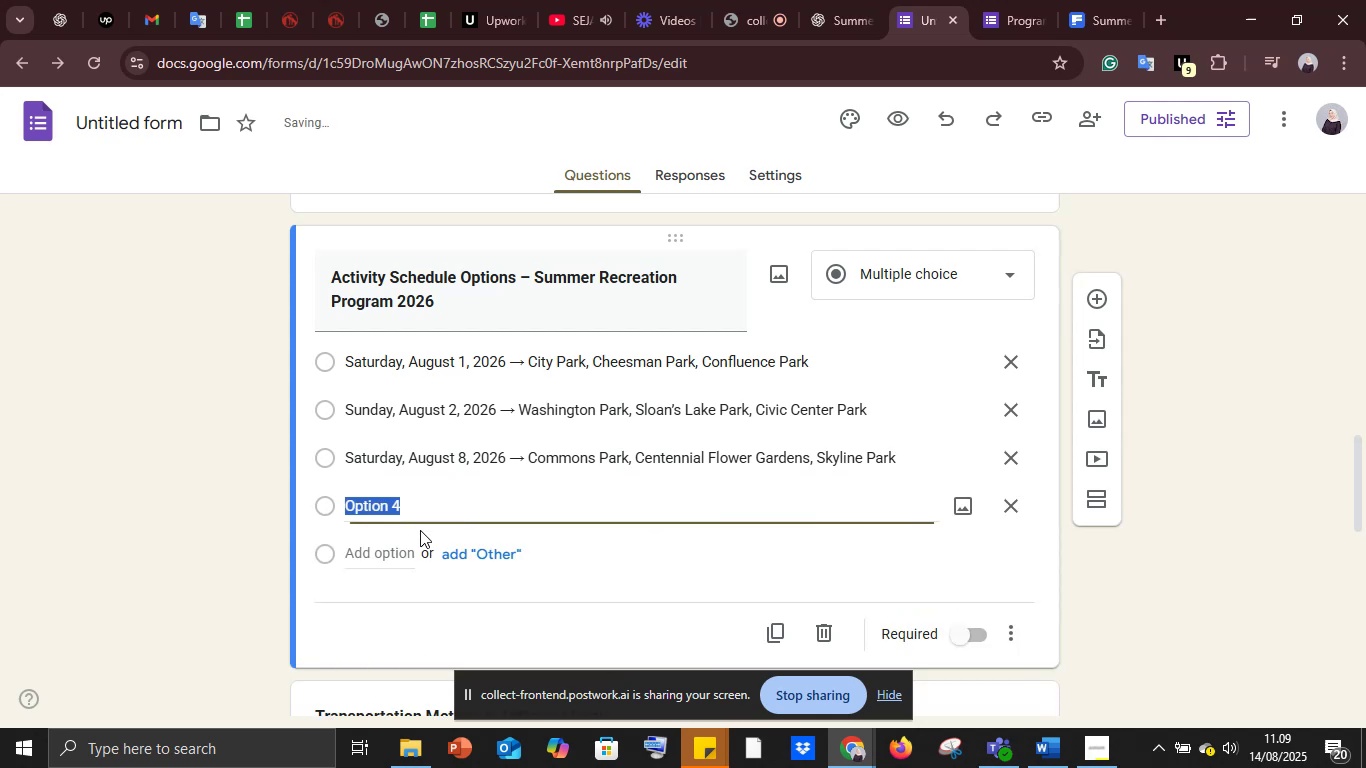 
key(Control+V)
 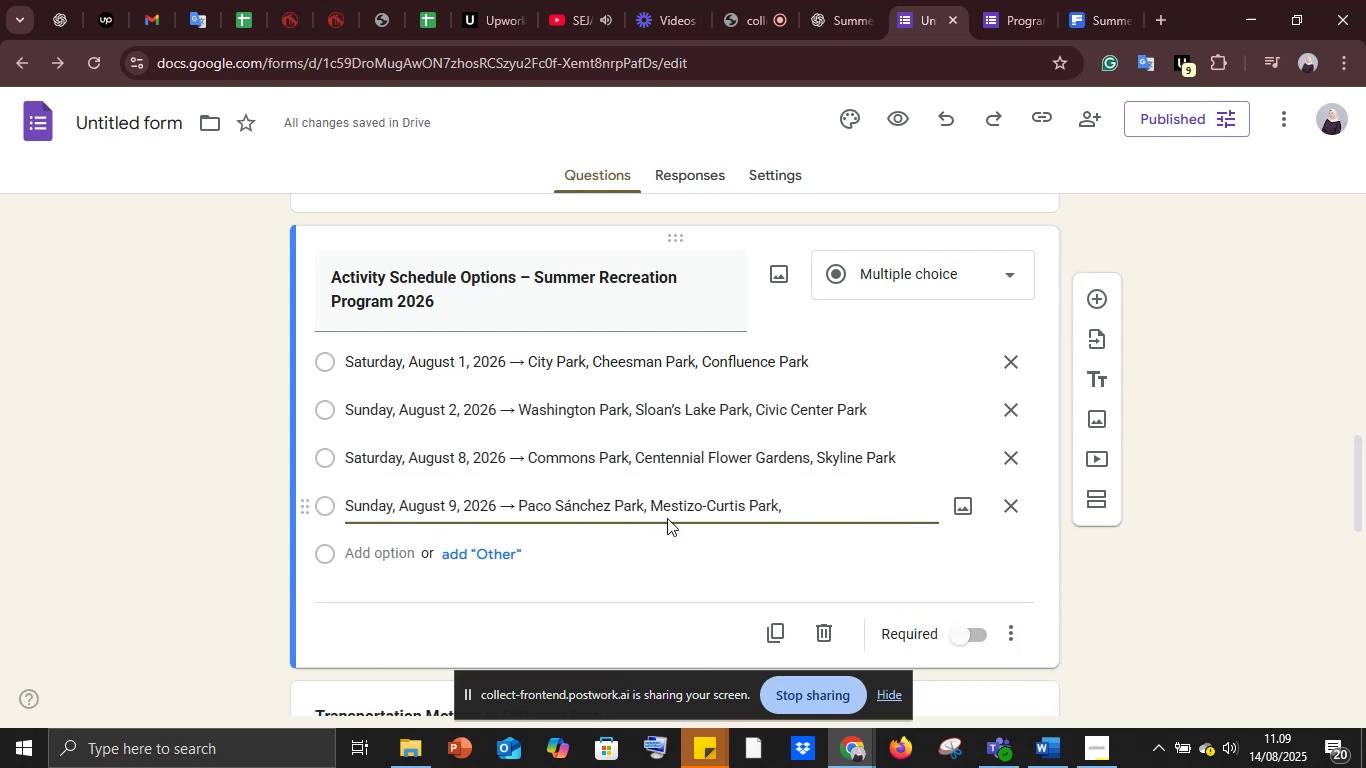 
key(Space)
 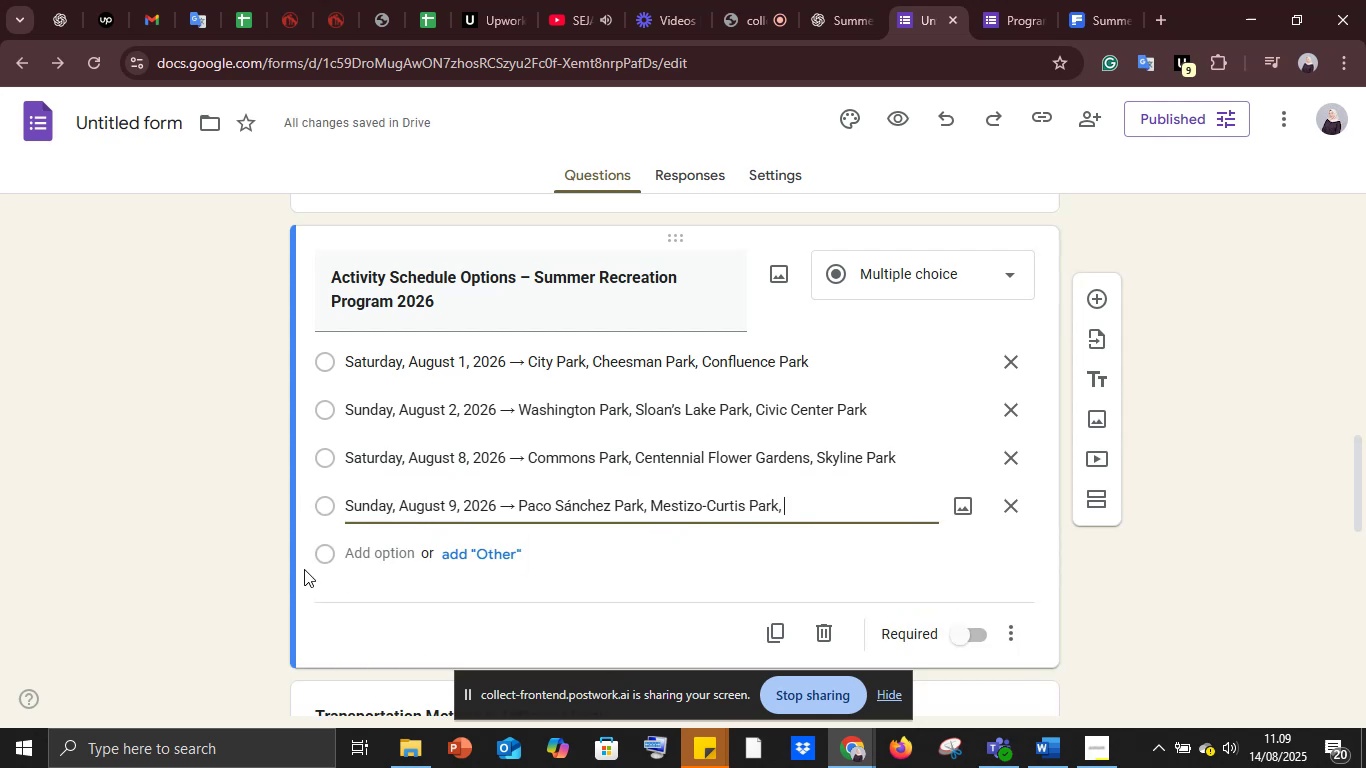 
left_click([322, 552])
 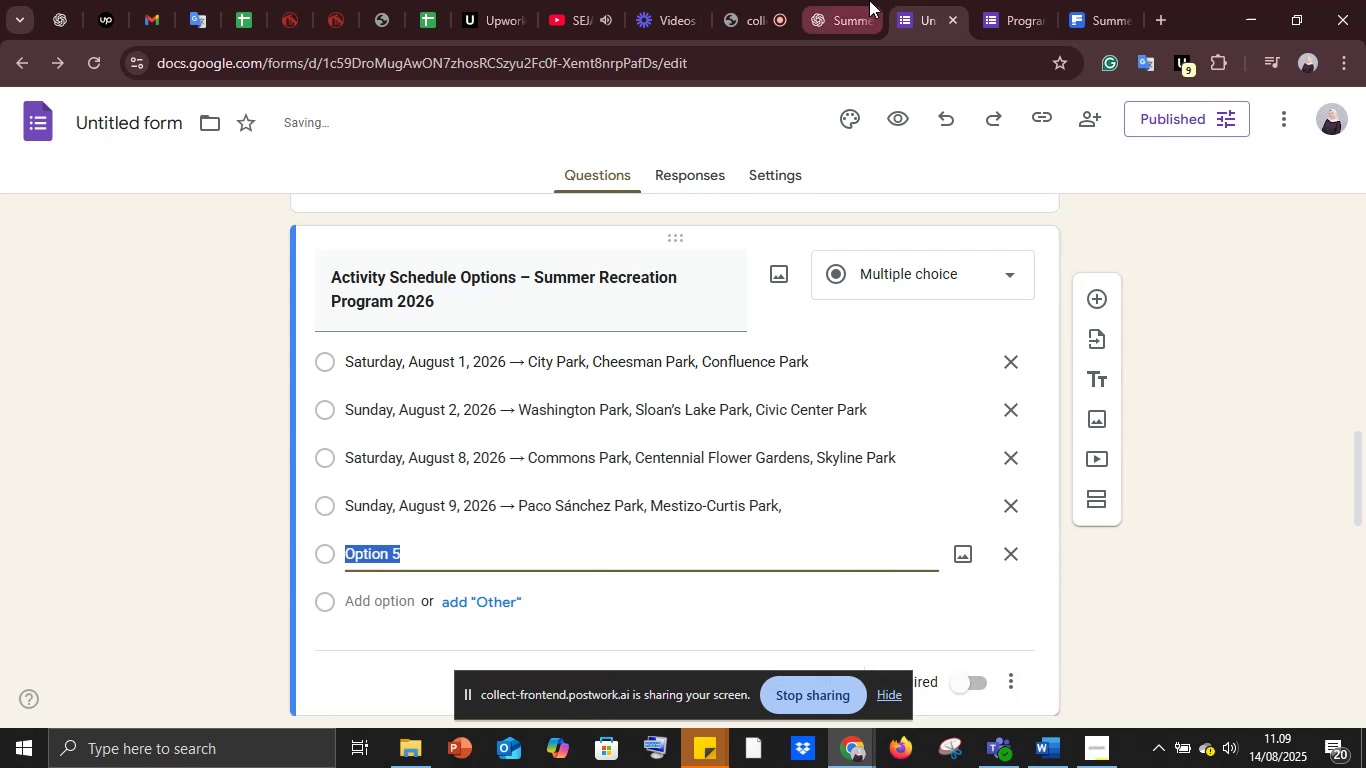 
left_click([997, 2])
 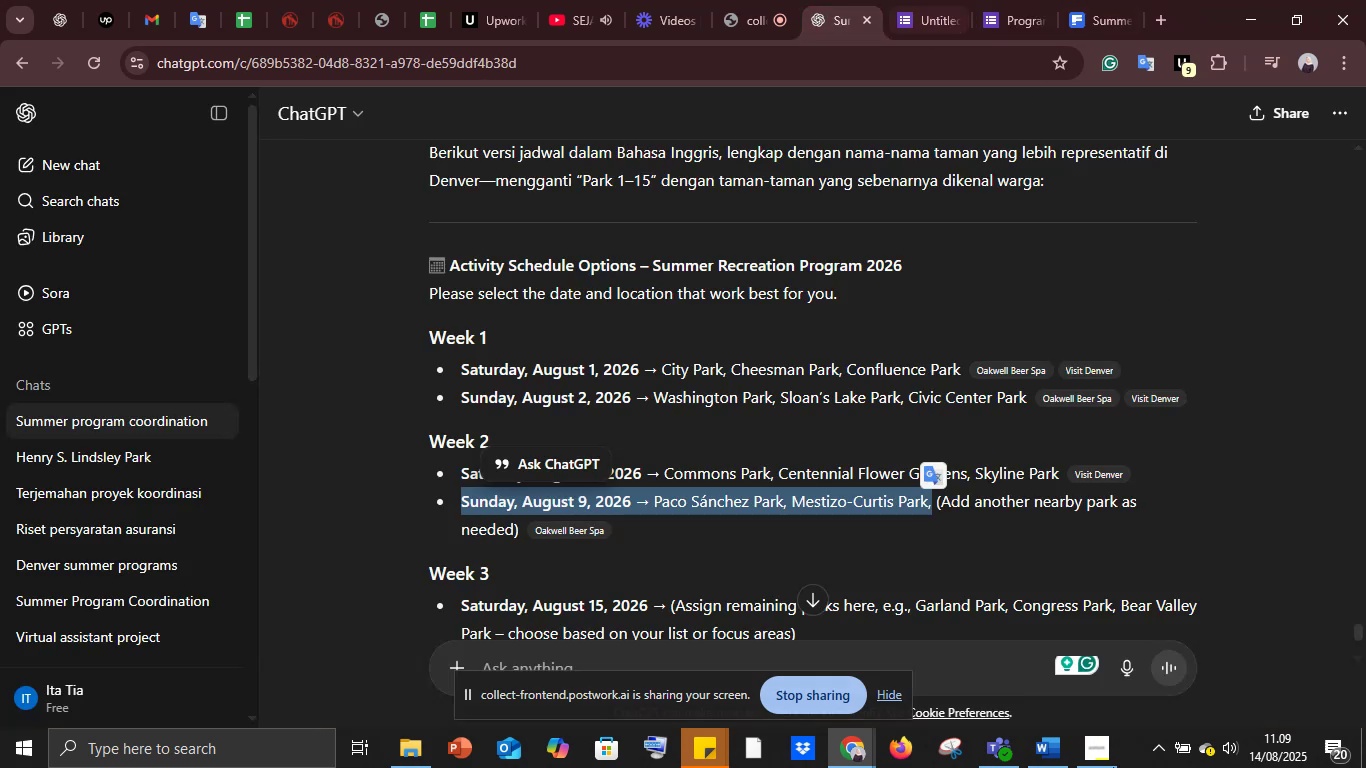 
scroll: coordinate [515, 555], scroll_direction: down, amount: 2.0
 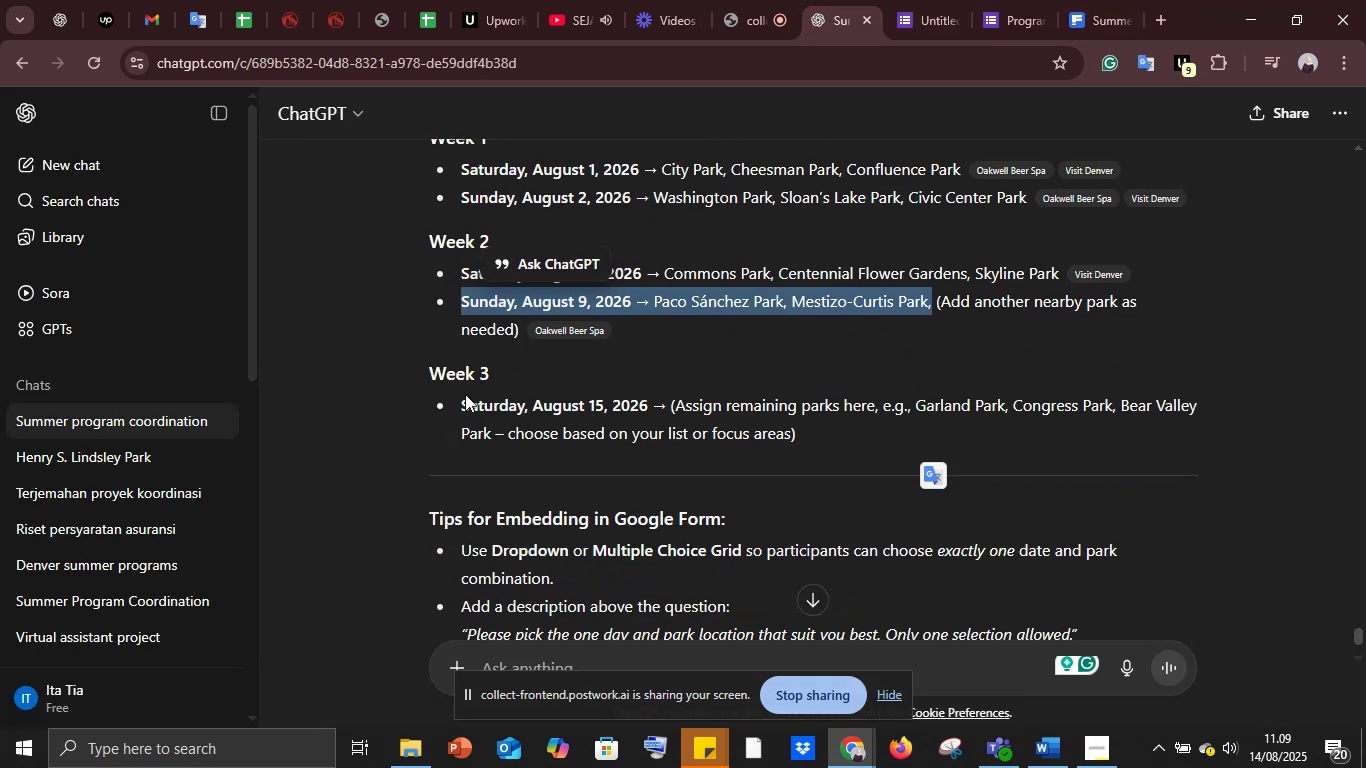 
left_click_drag(start_coordinate=[461, 400], to_coordinate=[858, 438])
 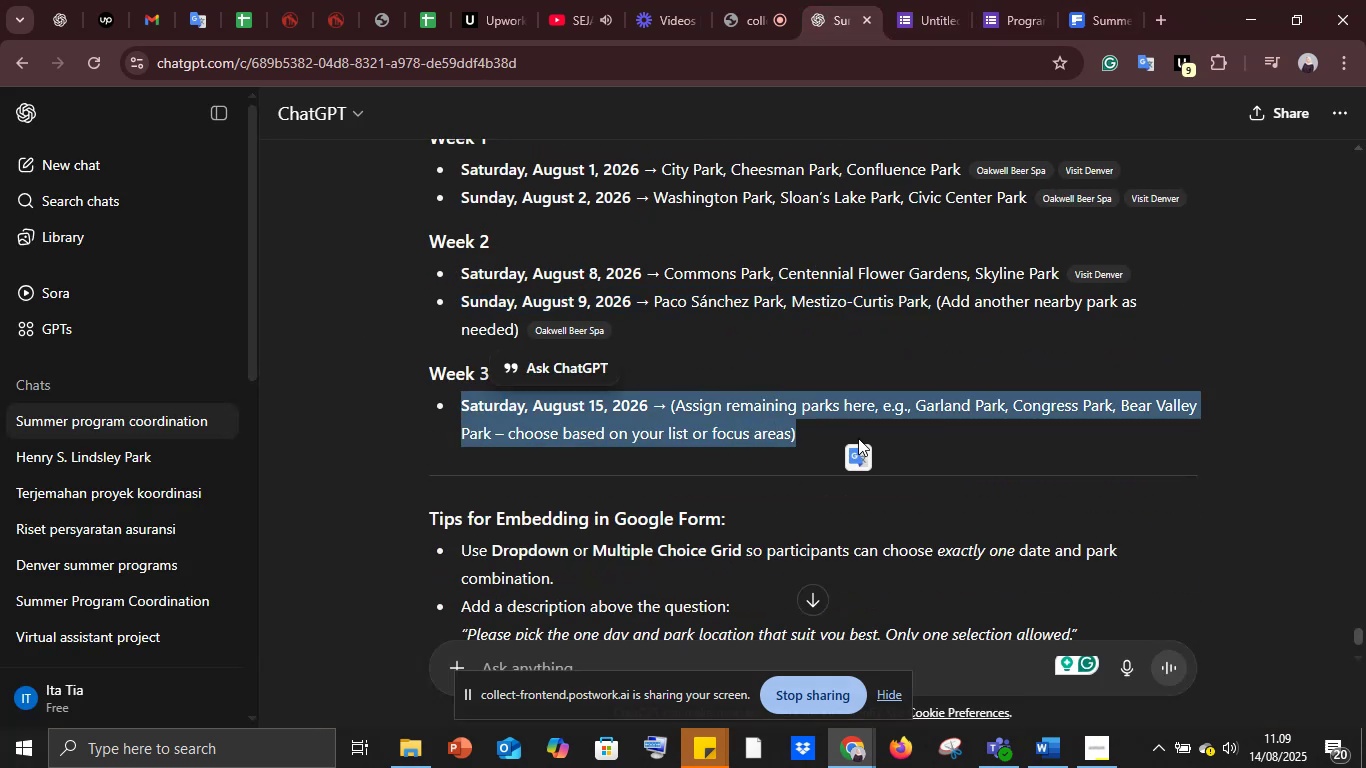 
key(Control+C)
 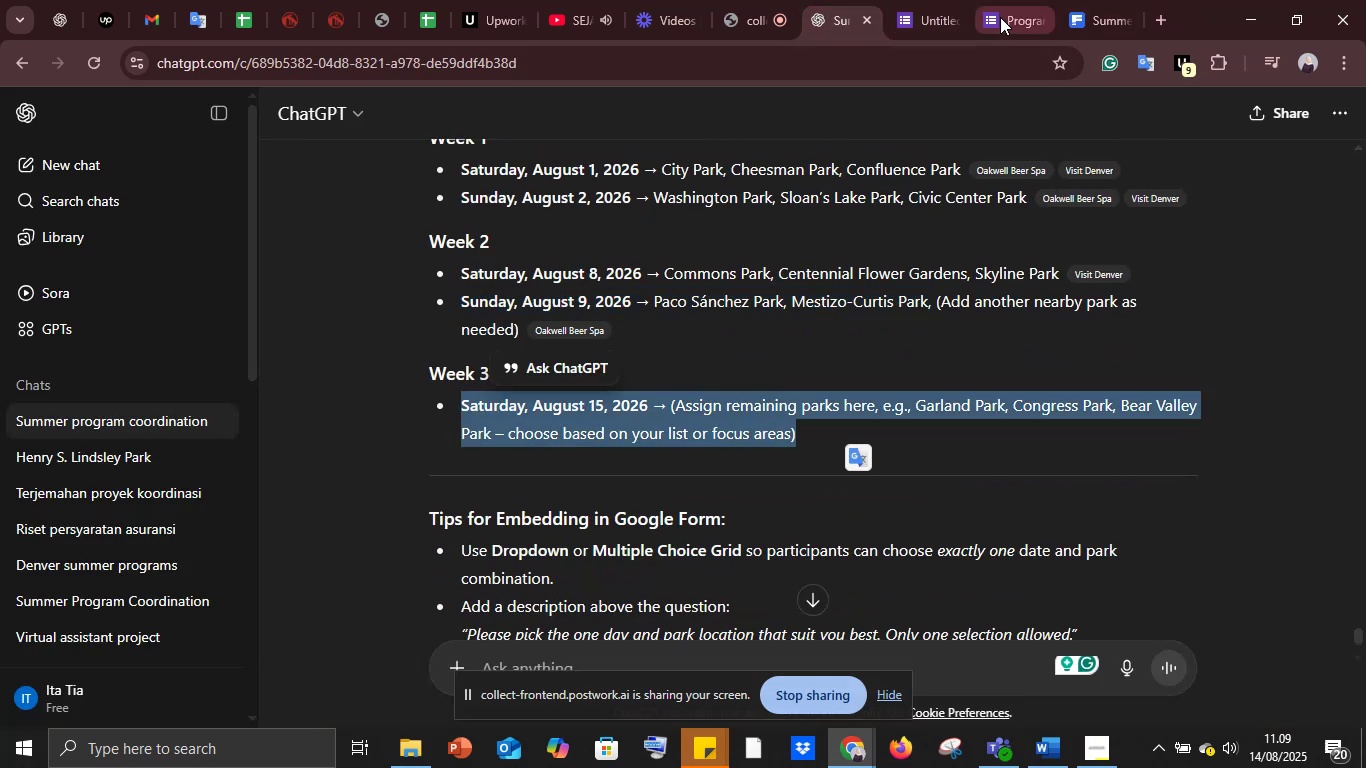 
left_click([1000, 17])
 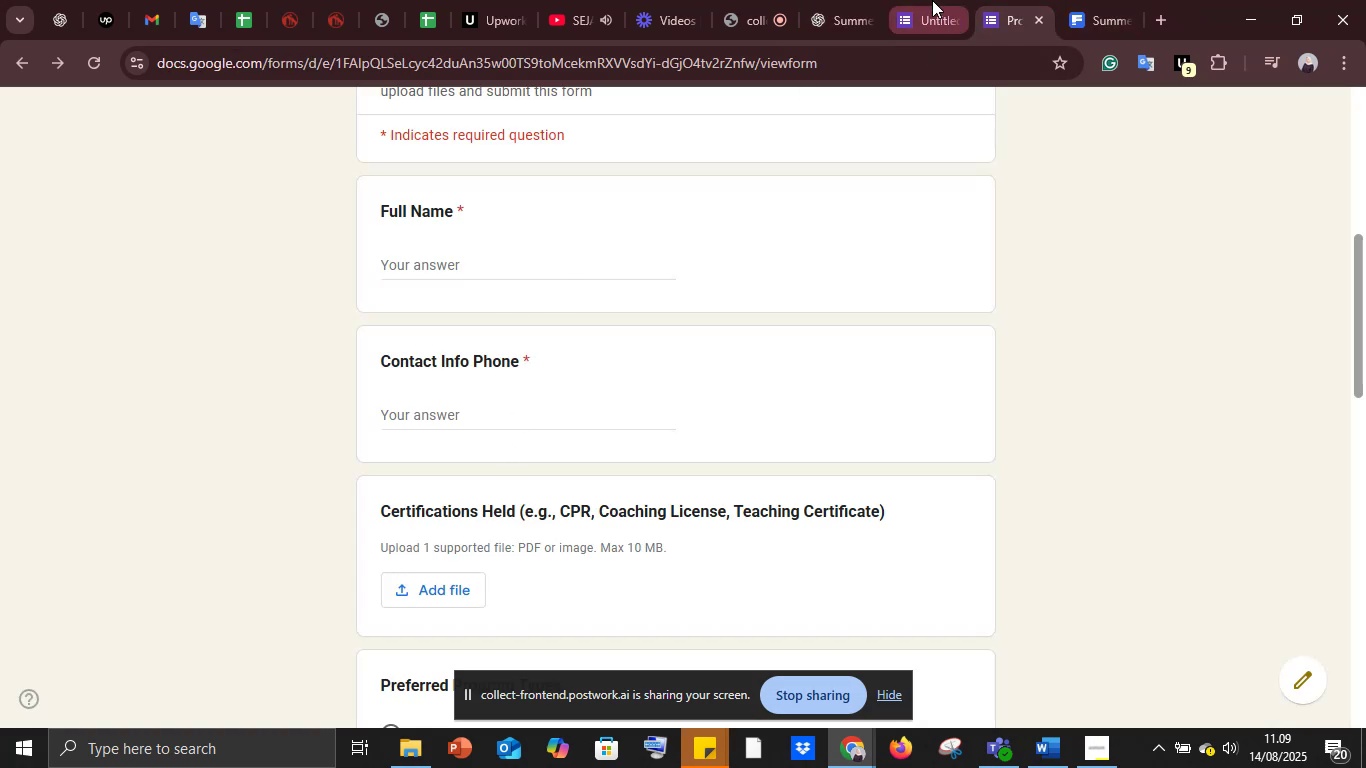 
key(Control+V)
 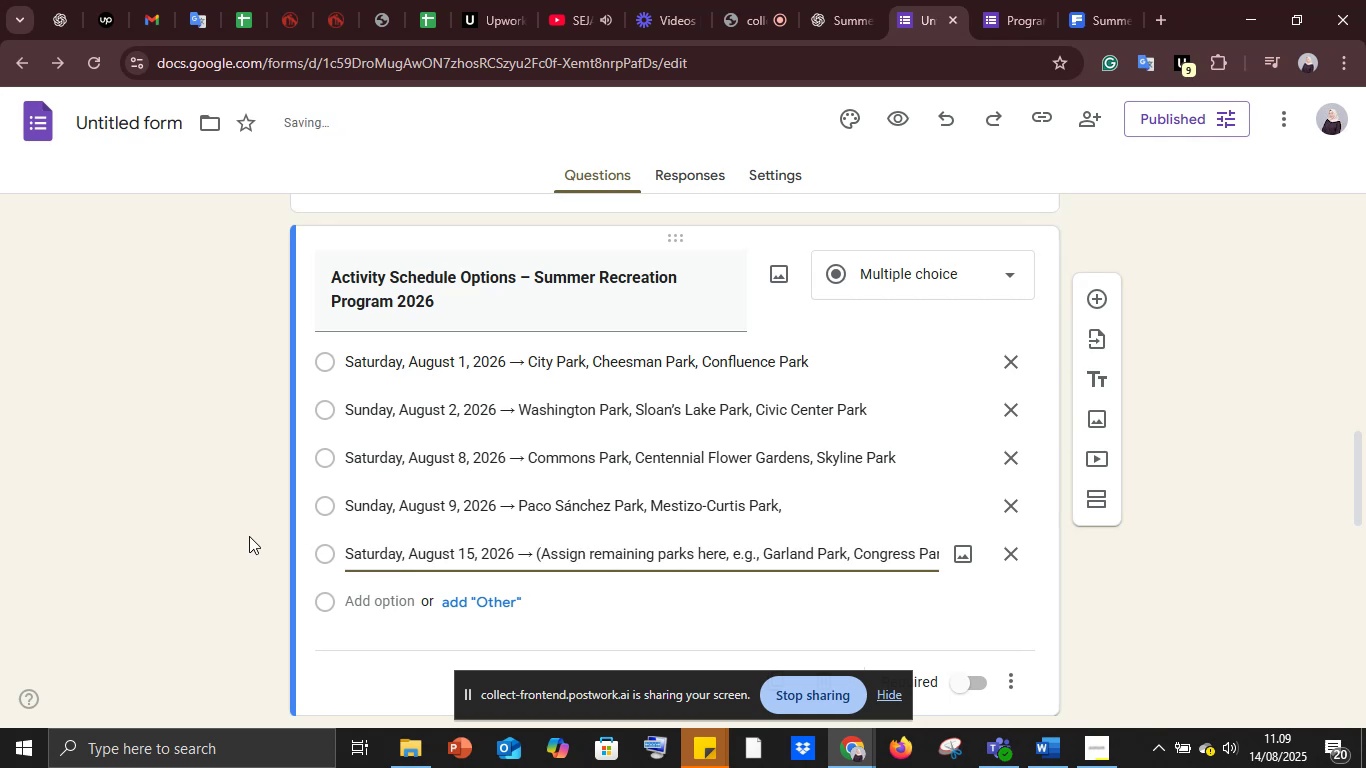 
left_click([249, 536])
 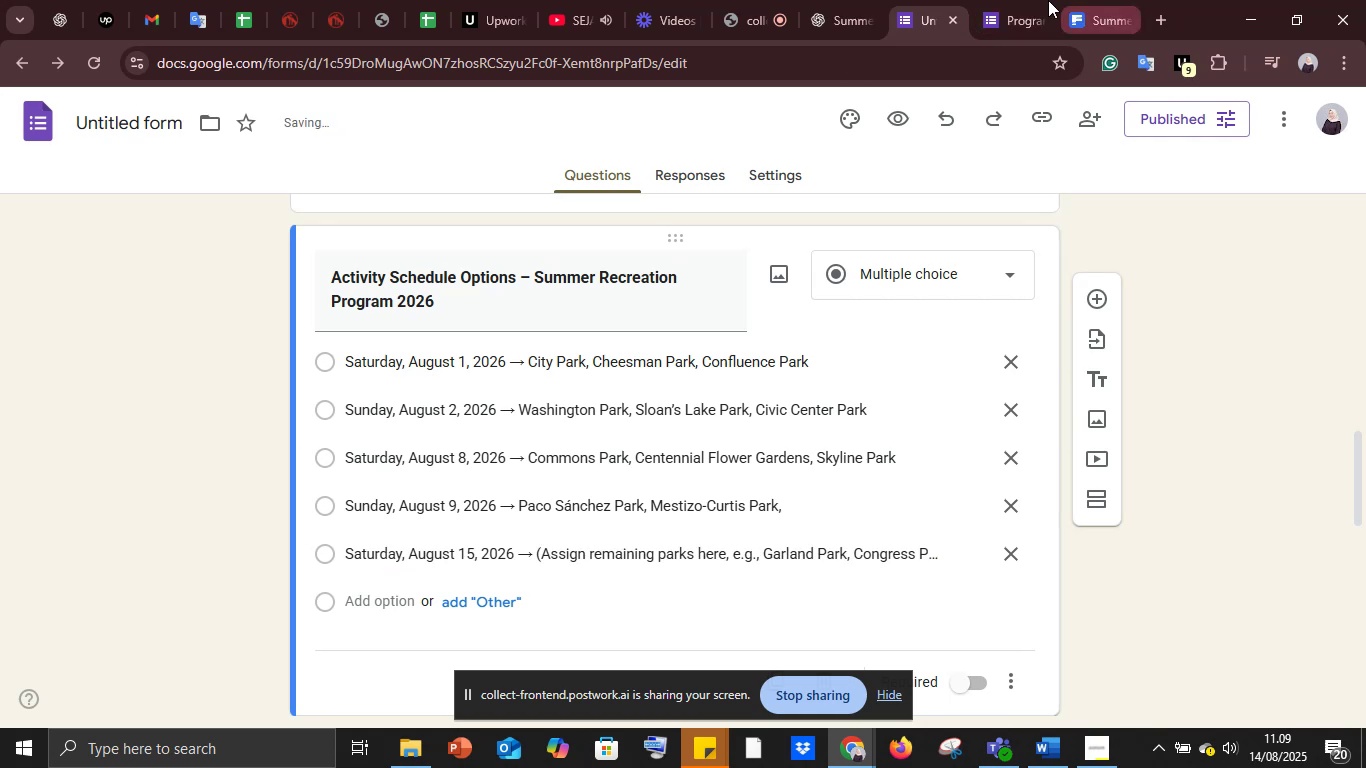 
left_click([1014, 0])
 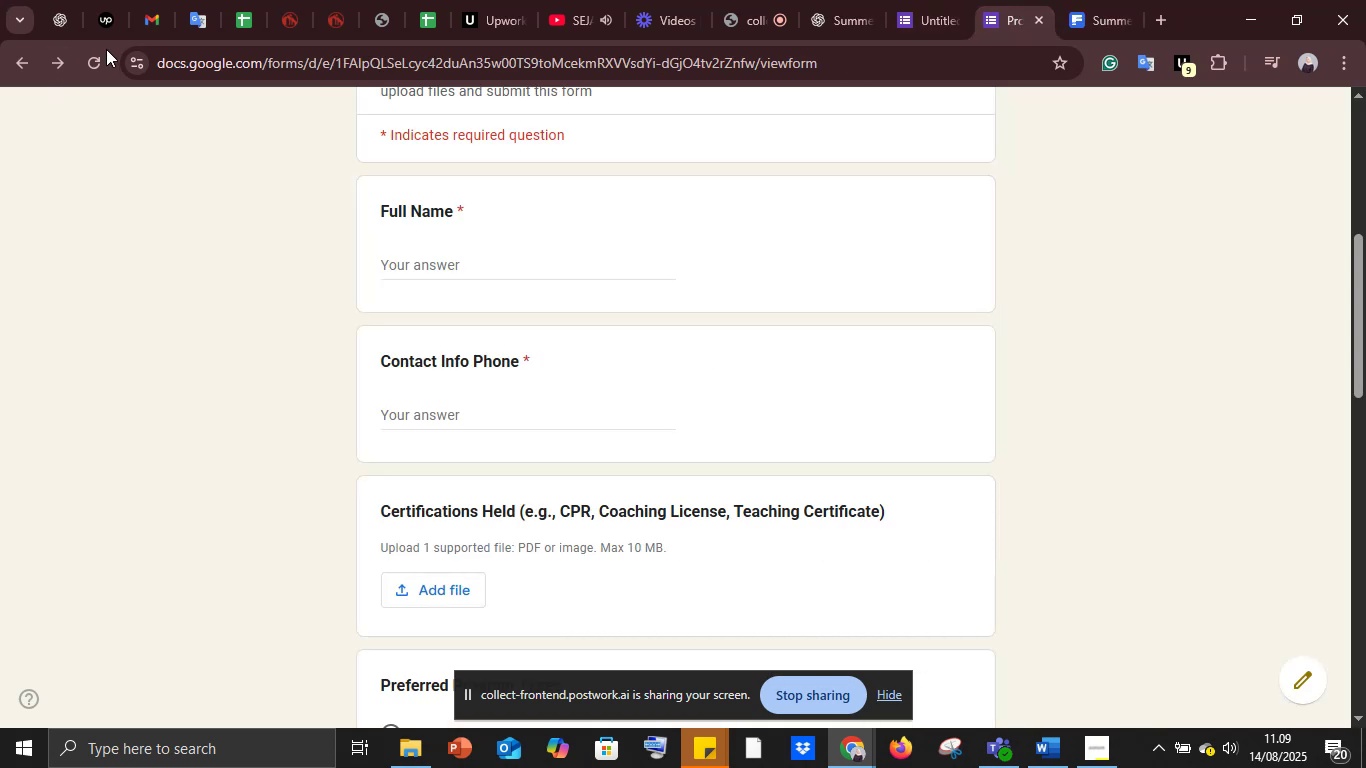 
left_click([101, 53])
 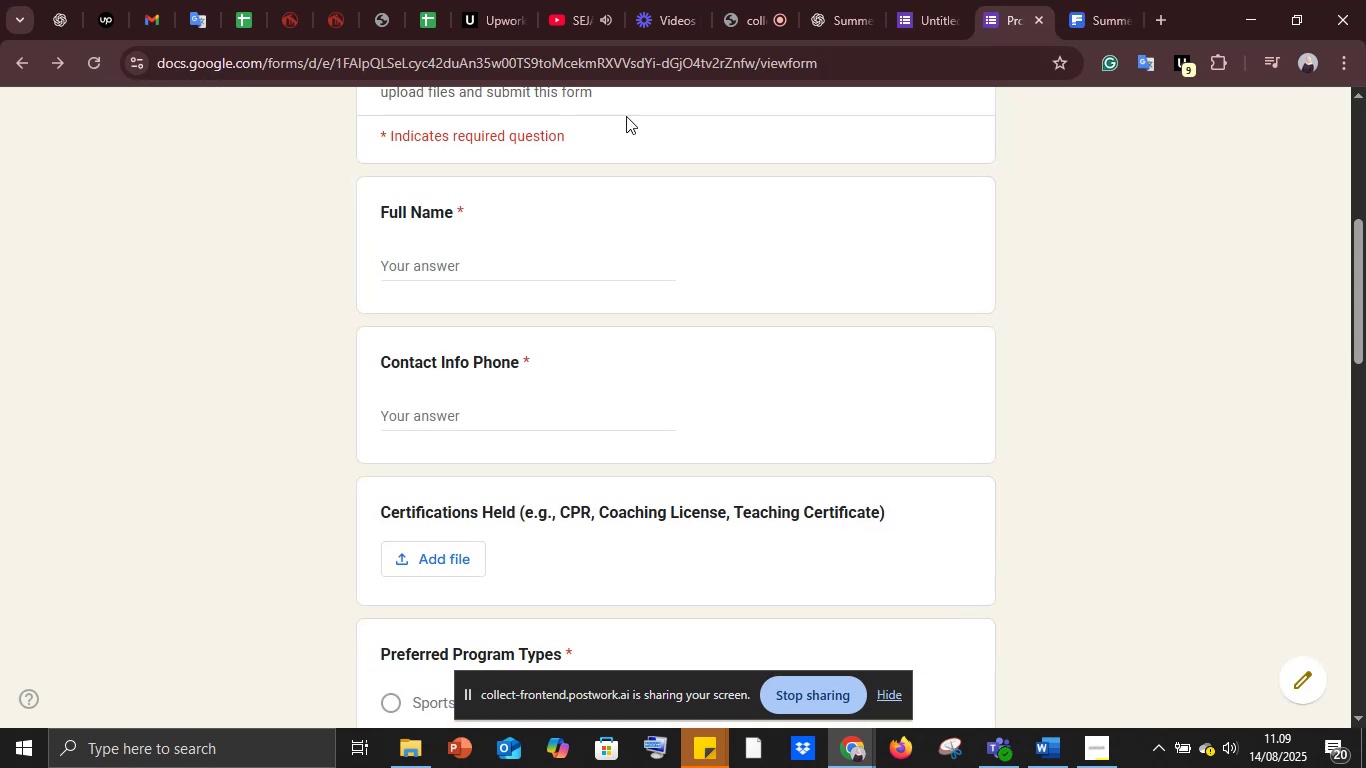 
scroll: coordinate [687, 224], scroll_direction: down, amount: 4.0
 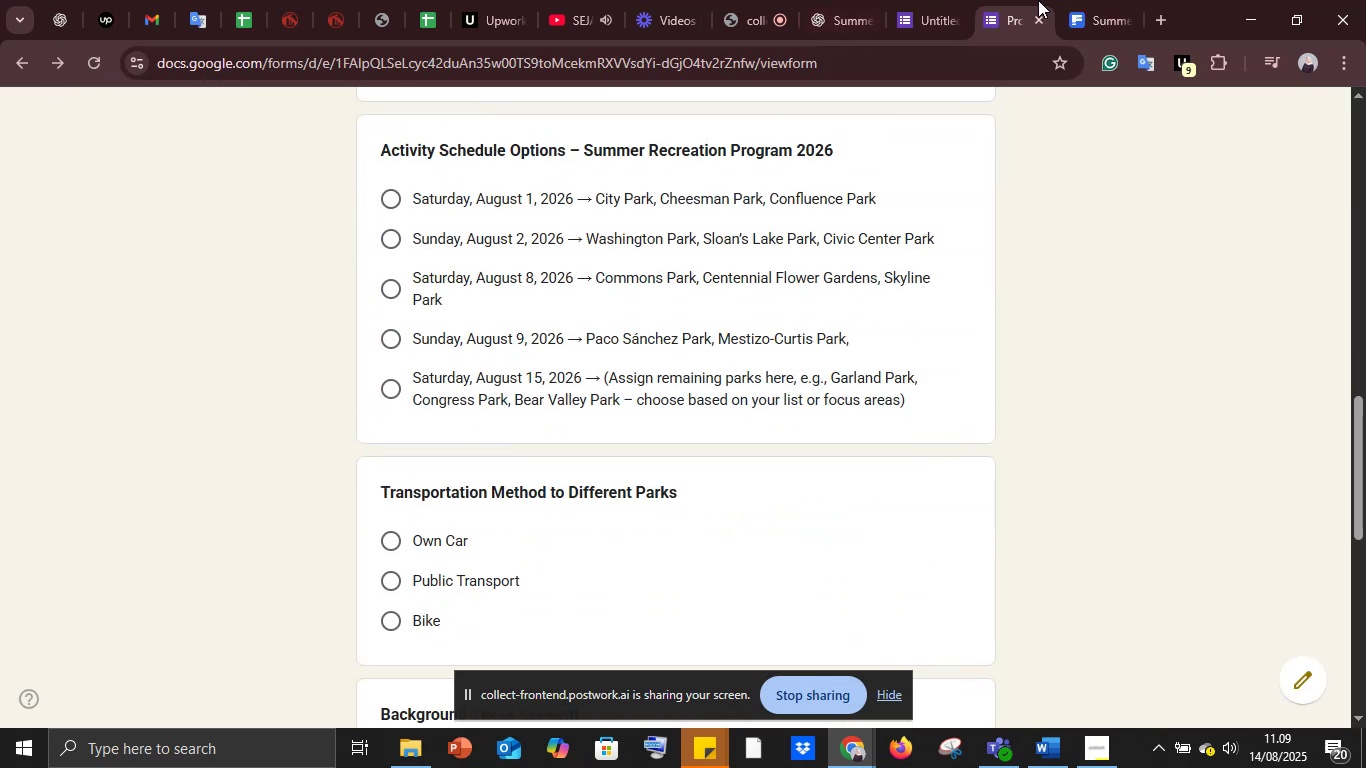 
left_click([944, 0])
 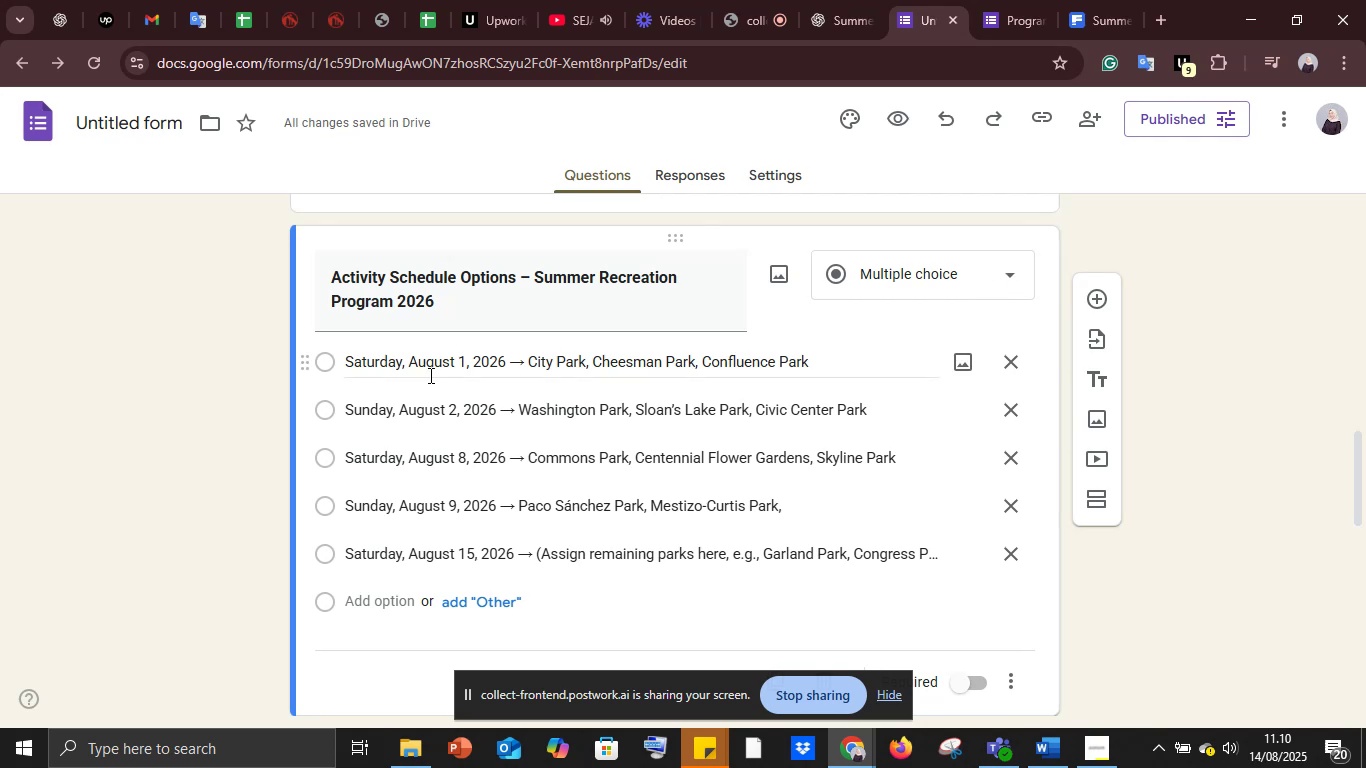 
left_click([318, 363])
 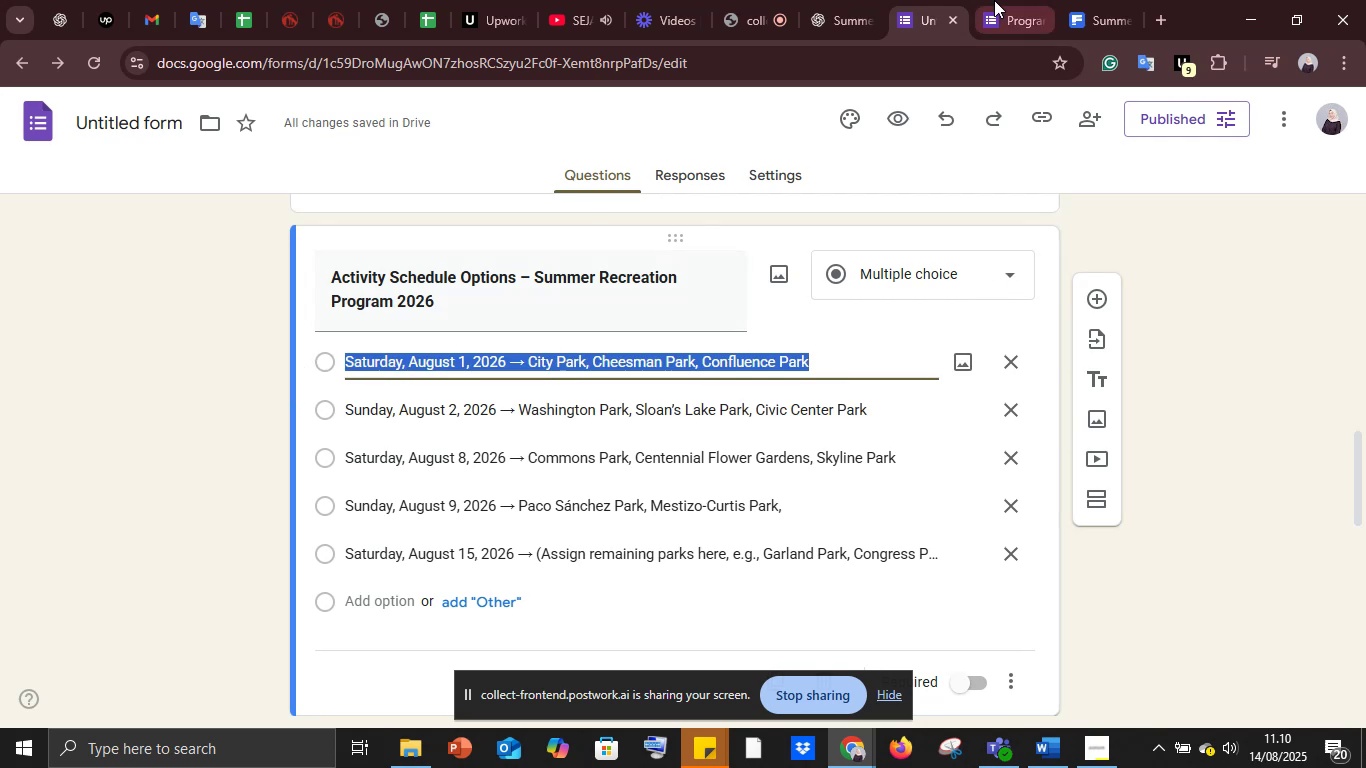 
left_click([994, 0])
 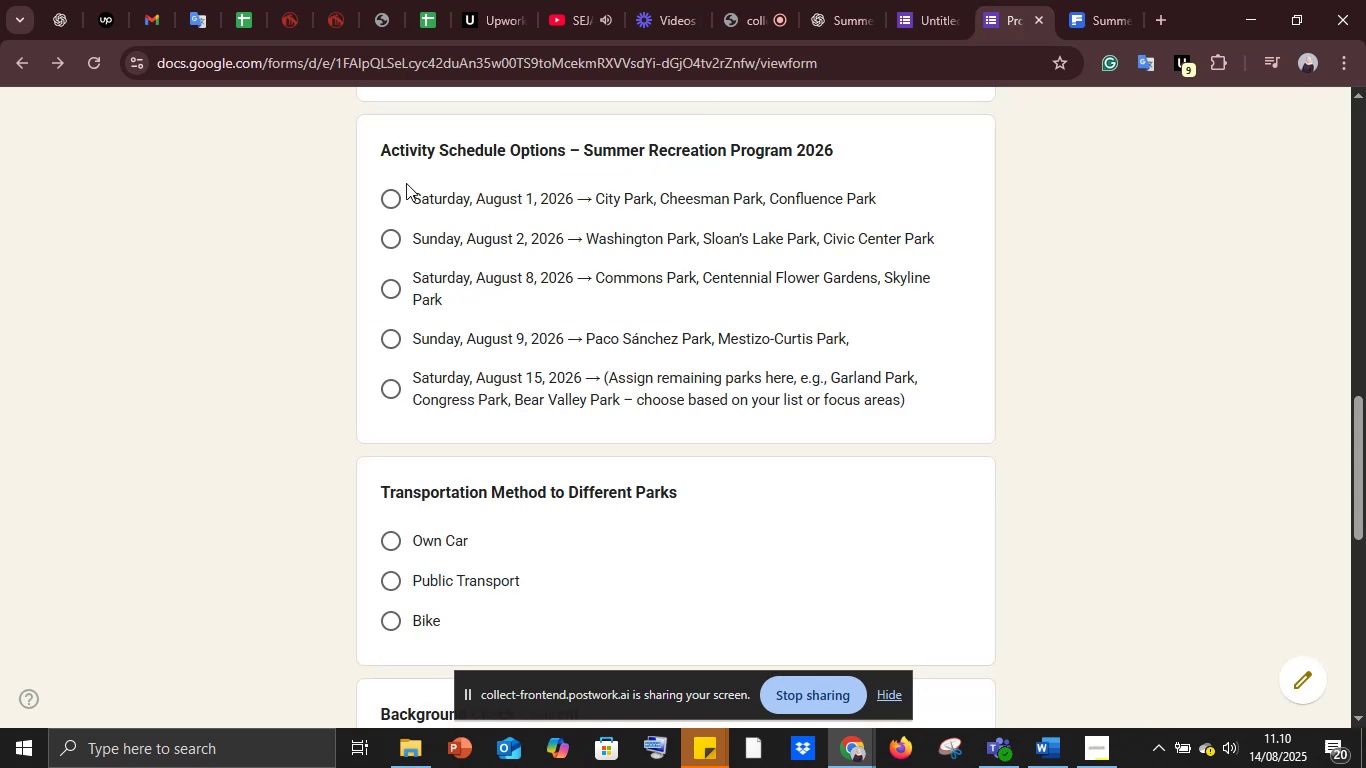 
left_click([395, 197])
 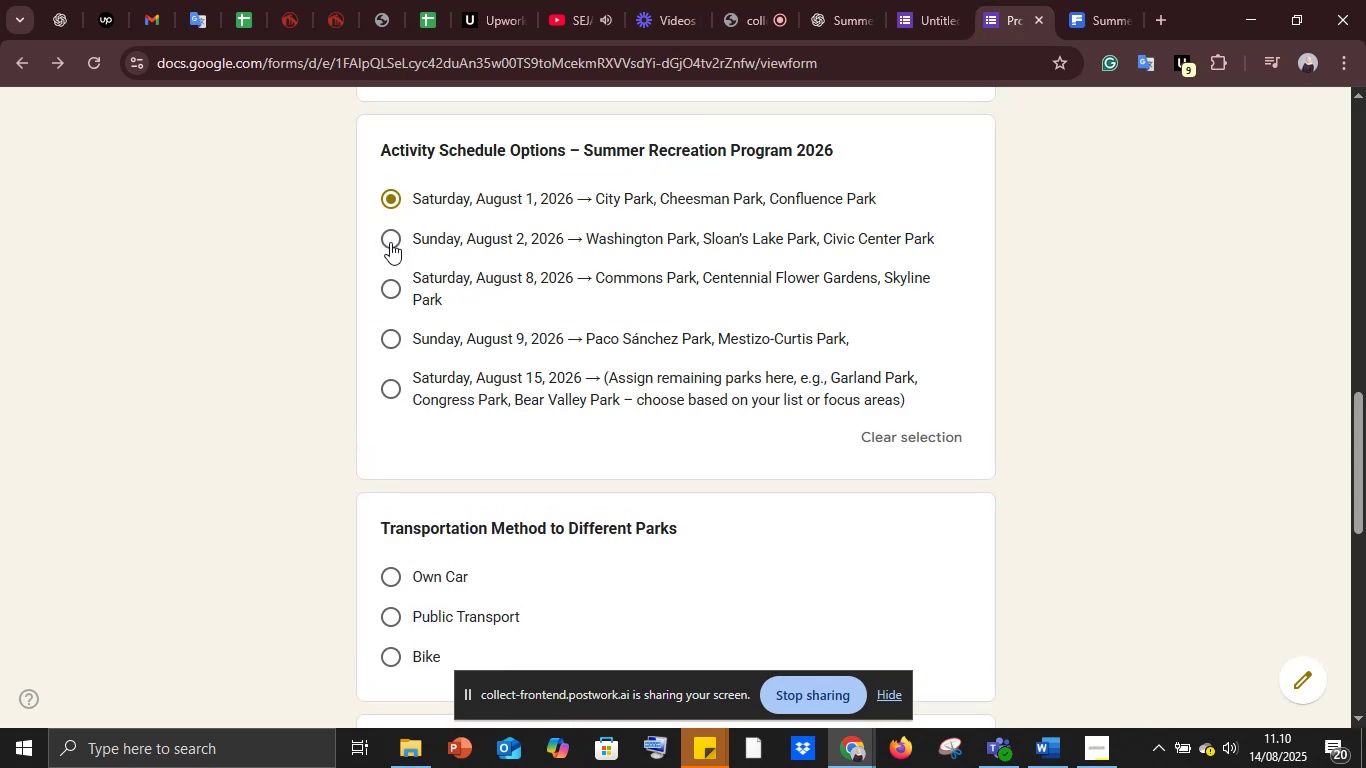 
left_click([390, 242])
 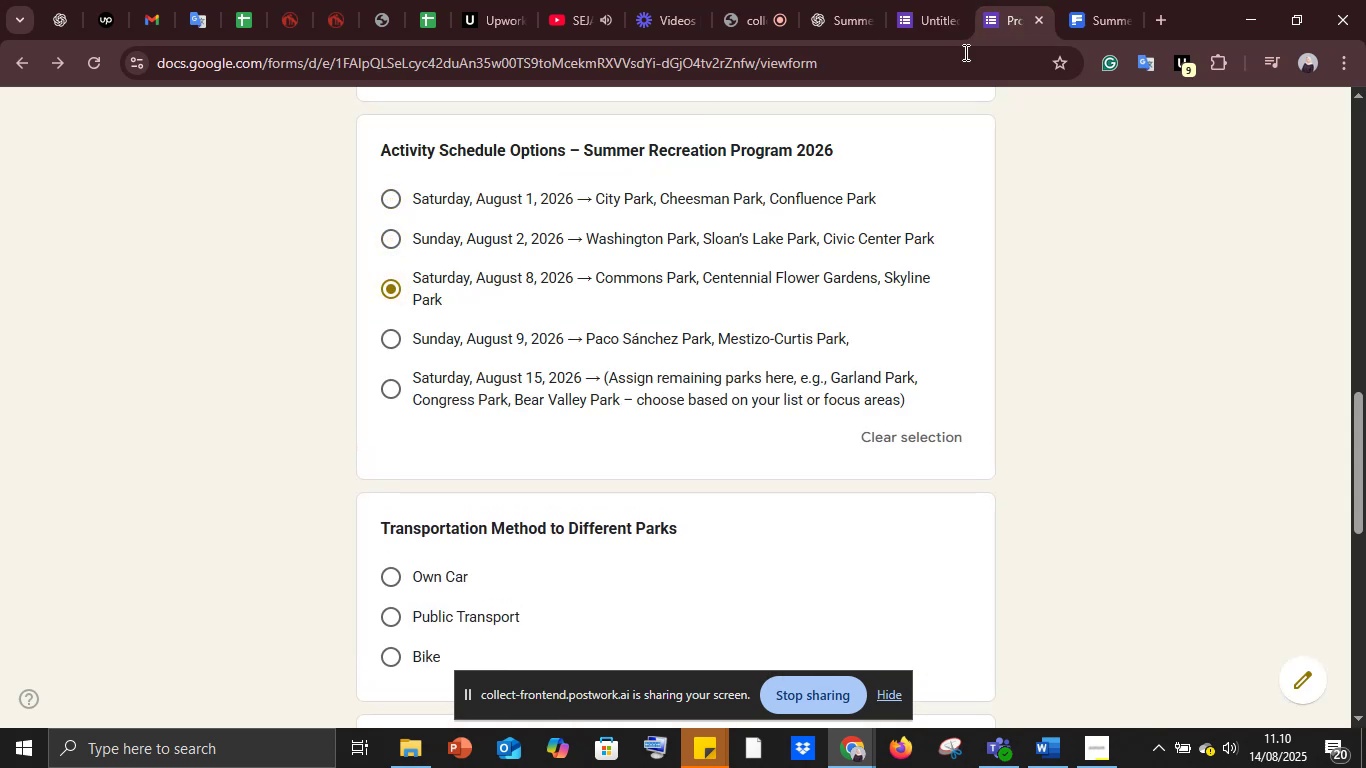 
left_click([941, 0])
 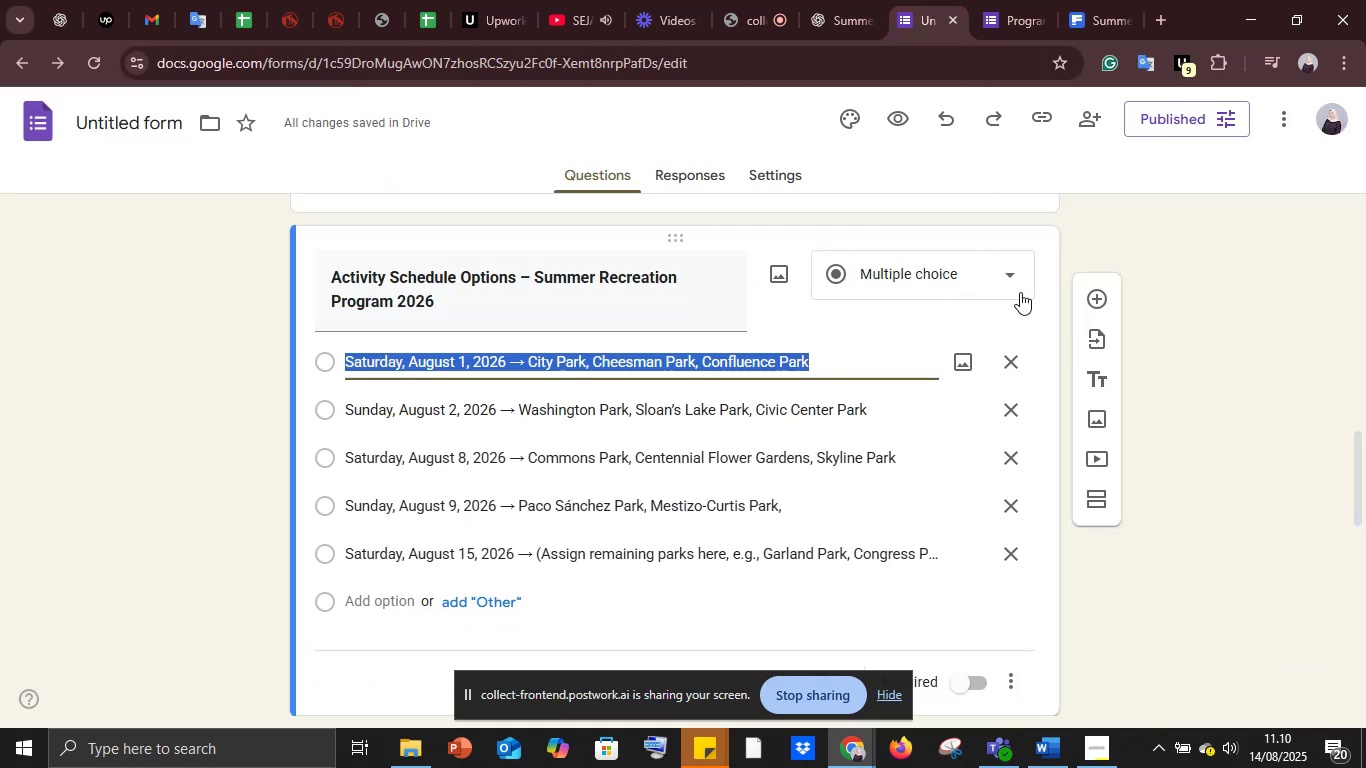 
left_click([1020, 279])
 